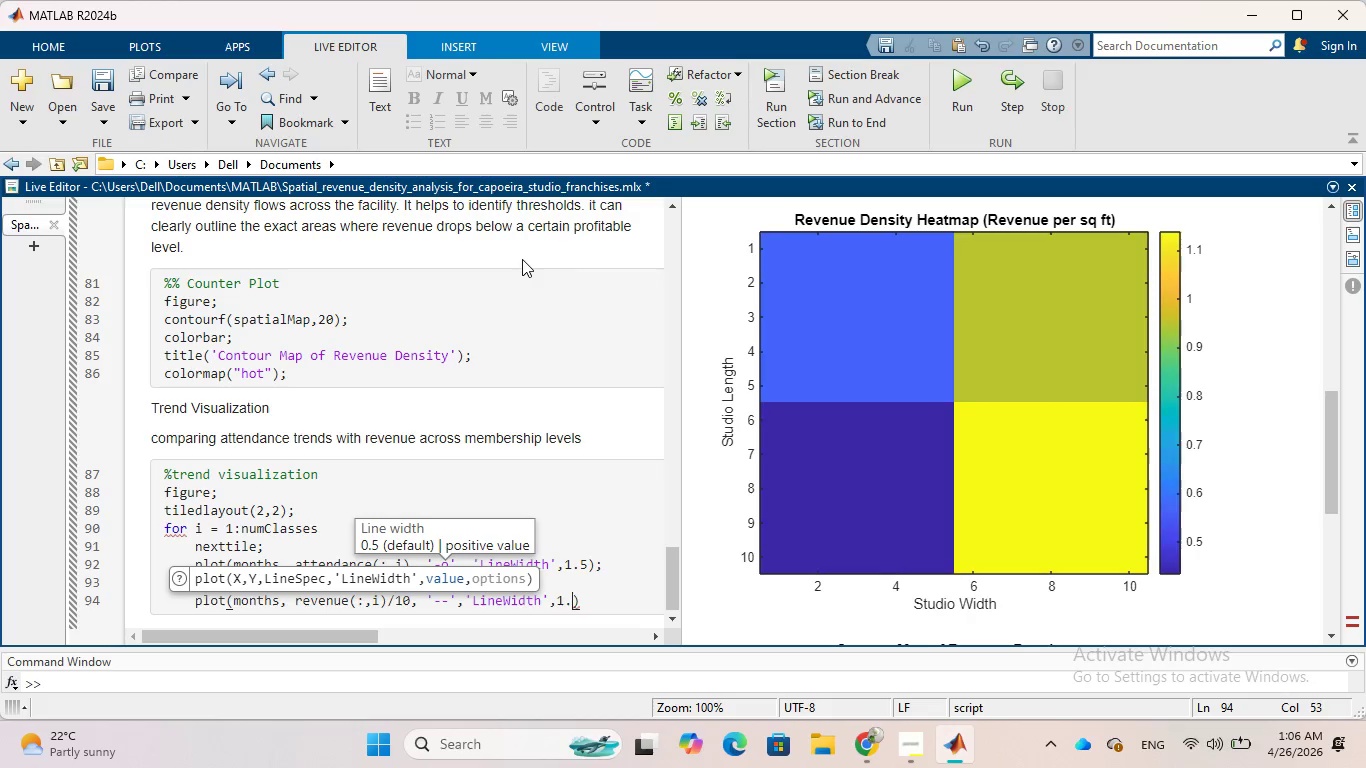 
key(Period)
 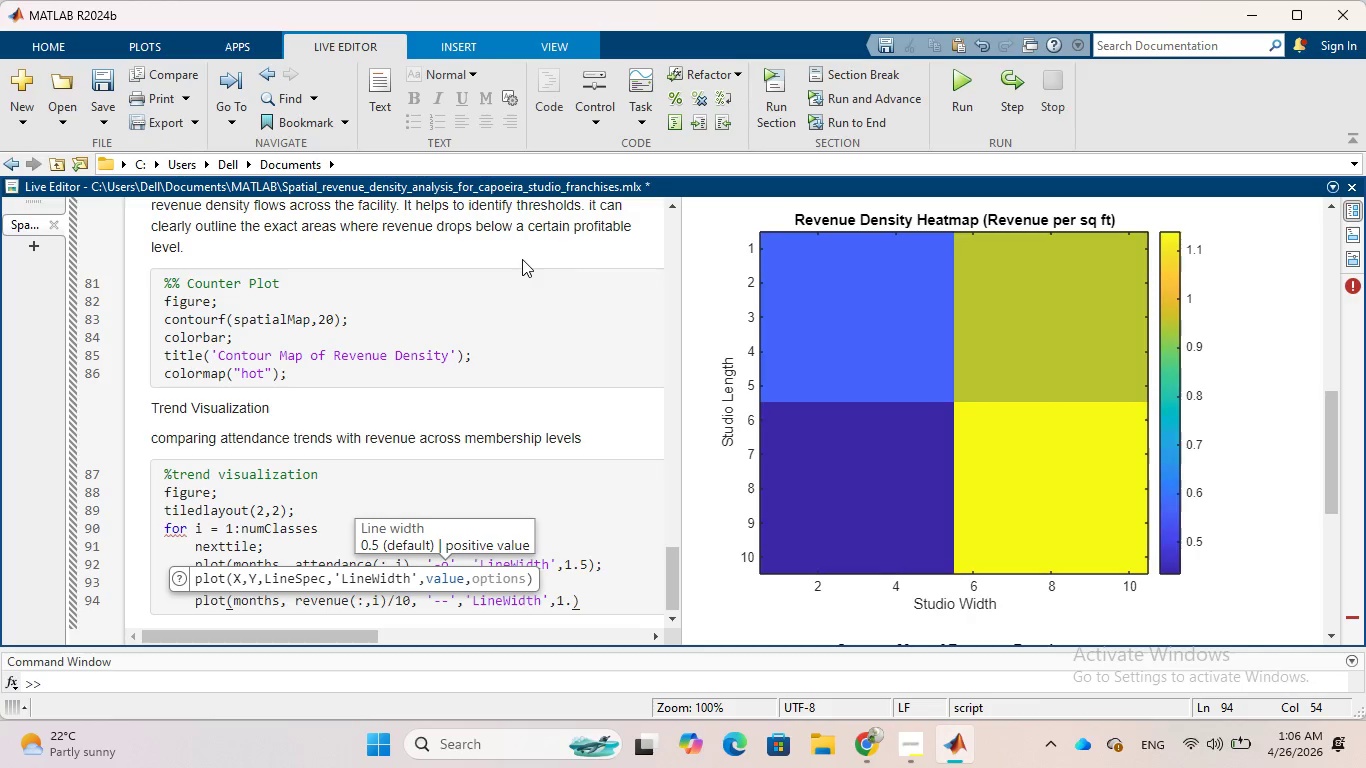 
key(5)
 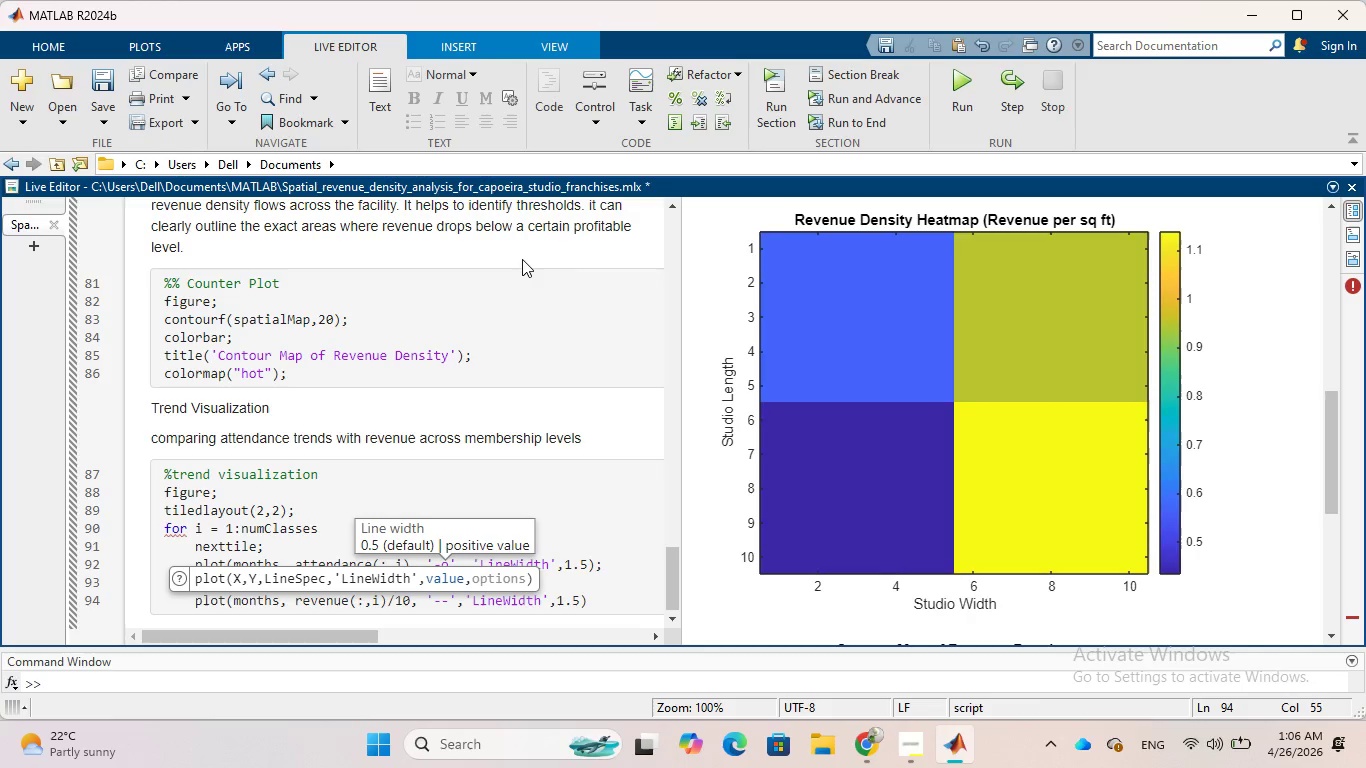 
wait(5.56)
 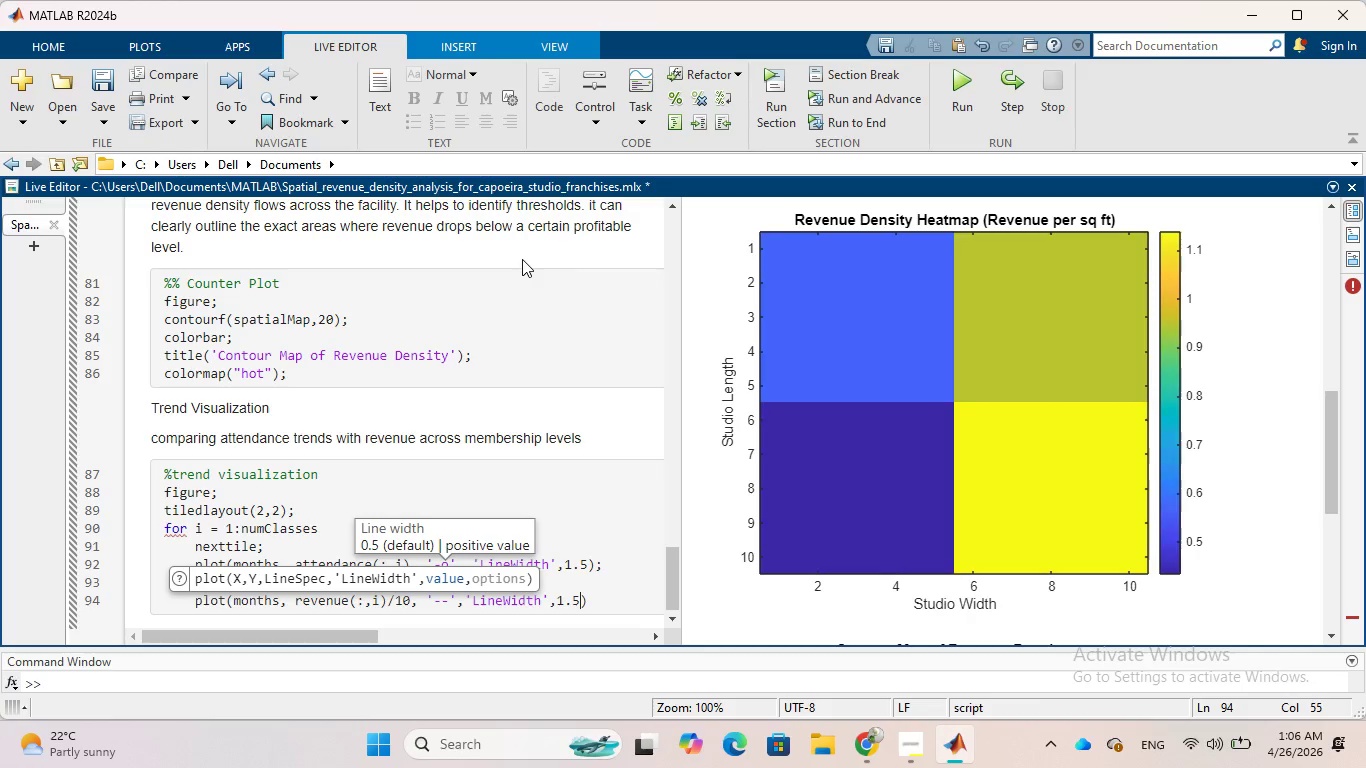 
key(ArrowRight)
 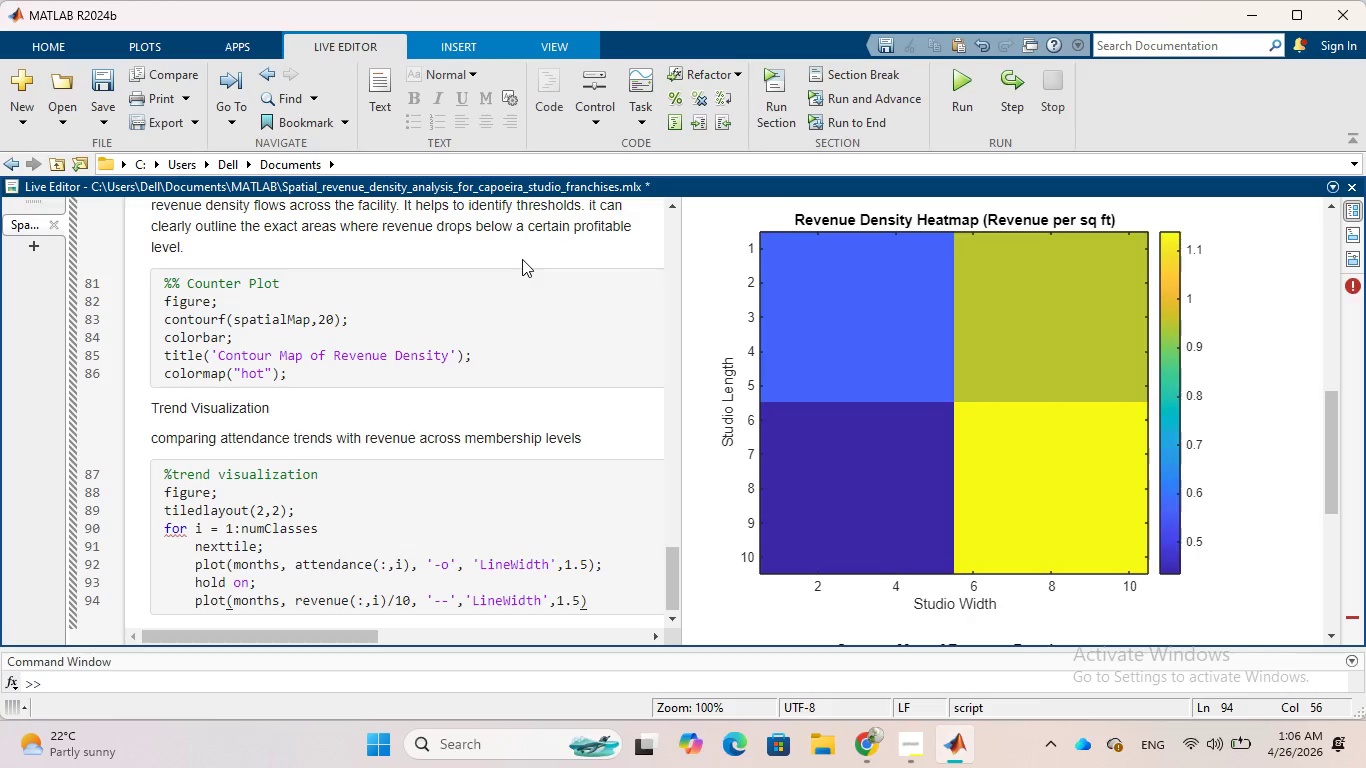 
key(Semicolon)
 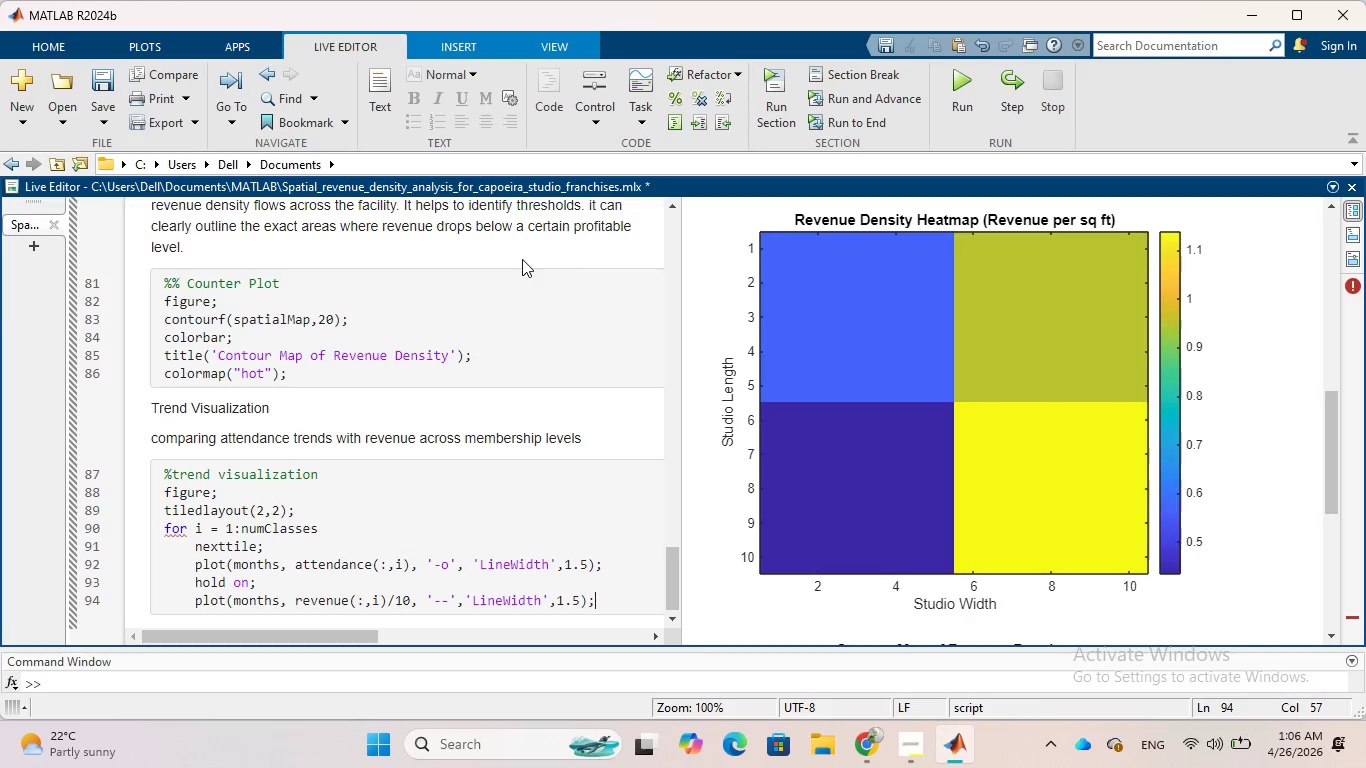 
wait(18.45)
 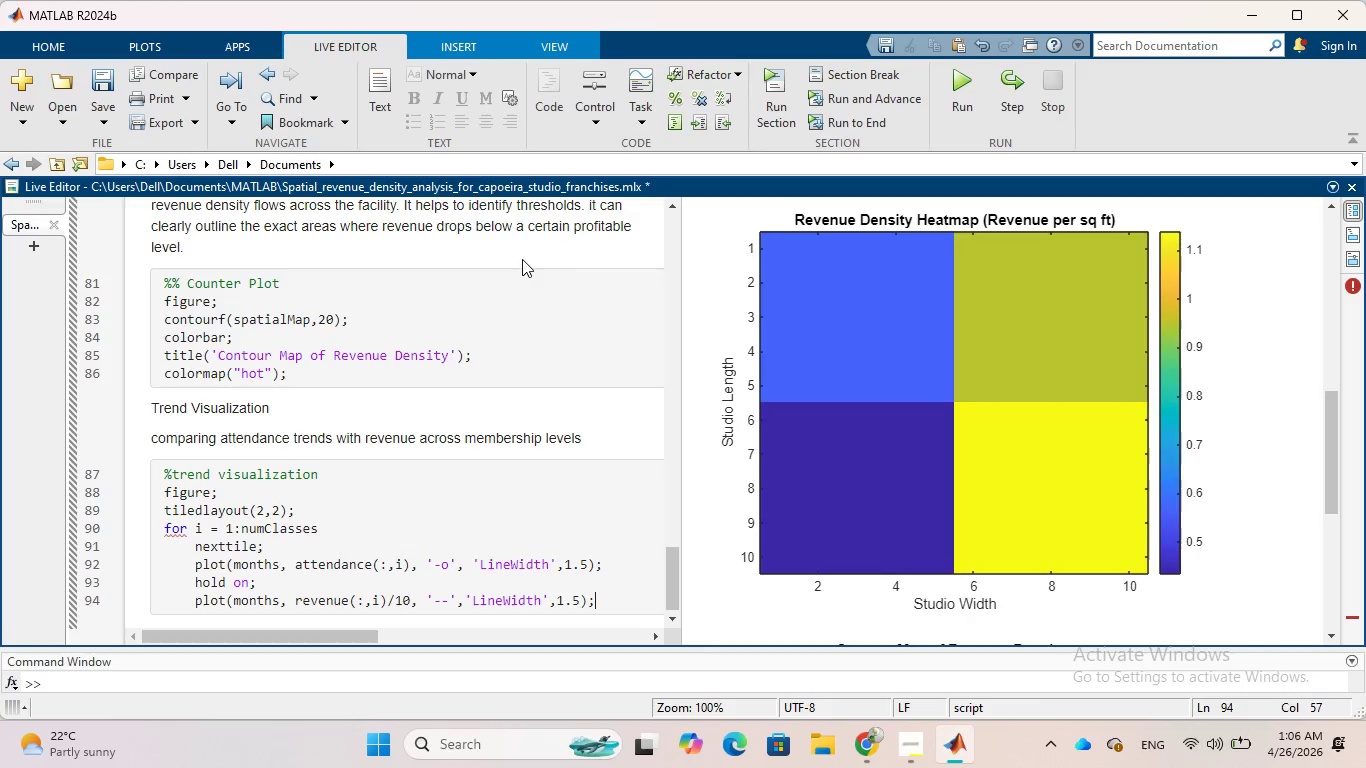 
type(SCALED REVENUE)
 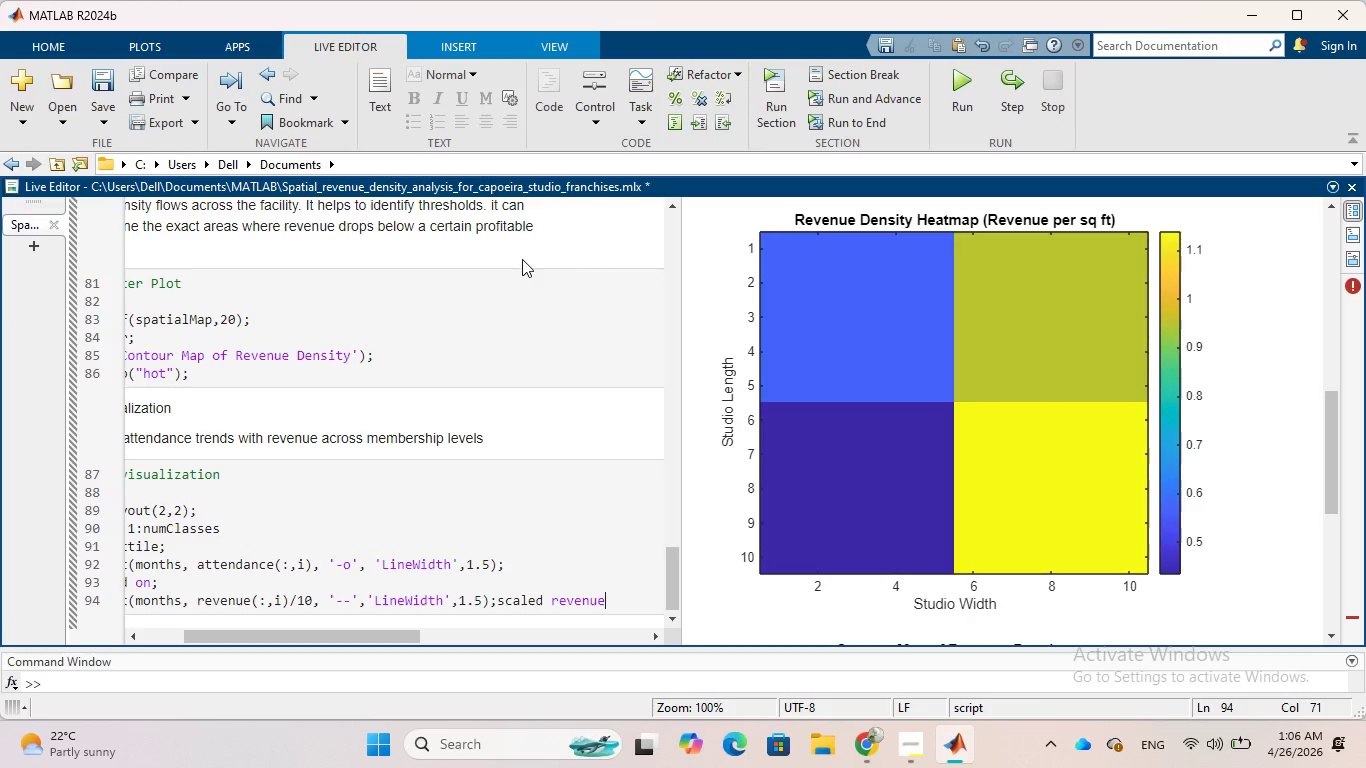 
key(ArrowLeft)
 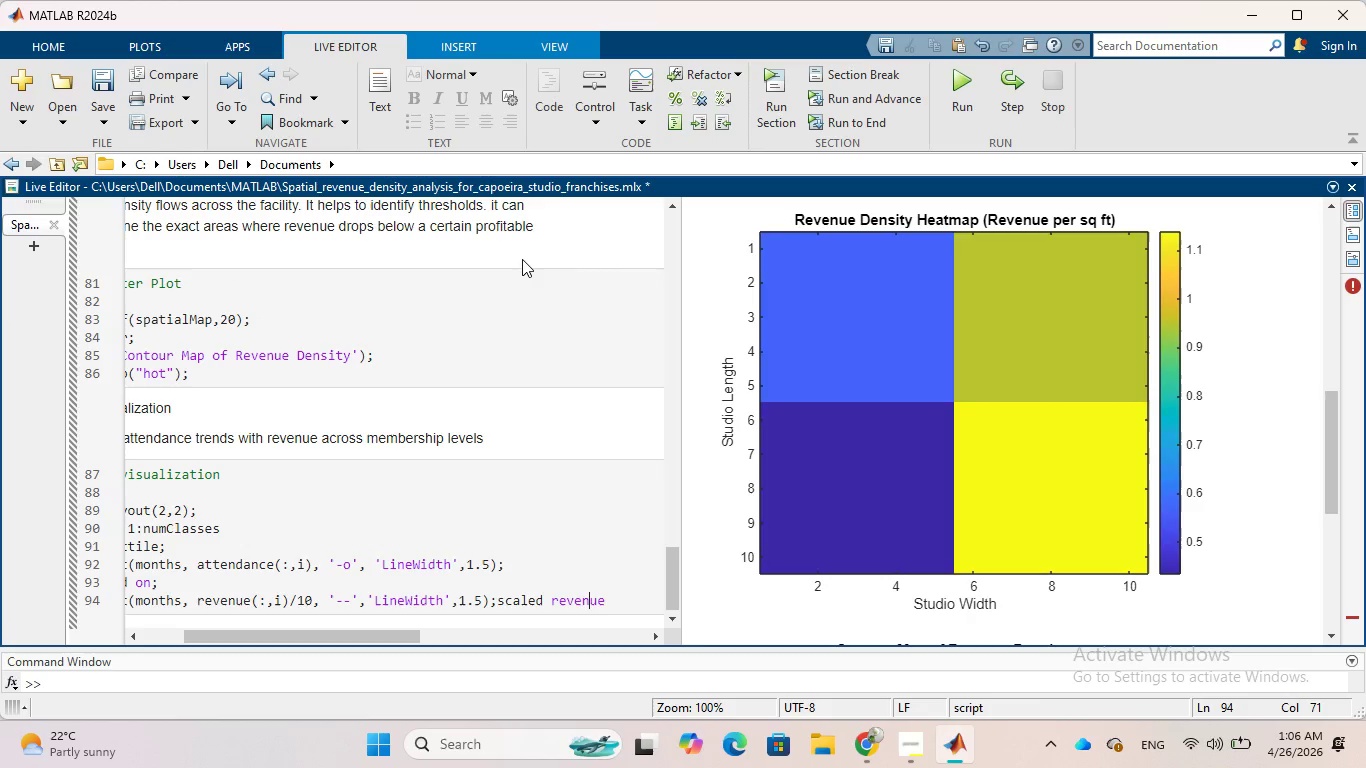 
key(ArrowLeft)
 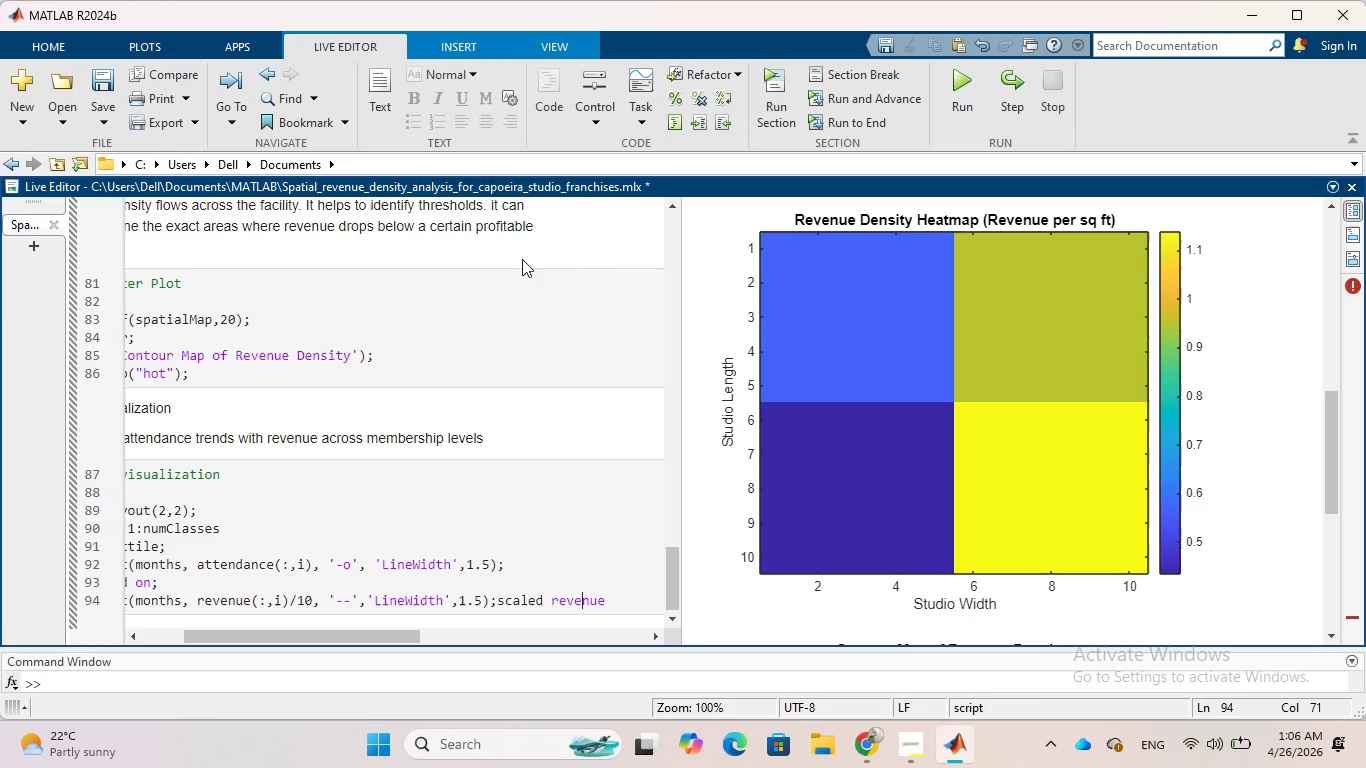 
key(ArrowLeft)
 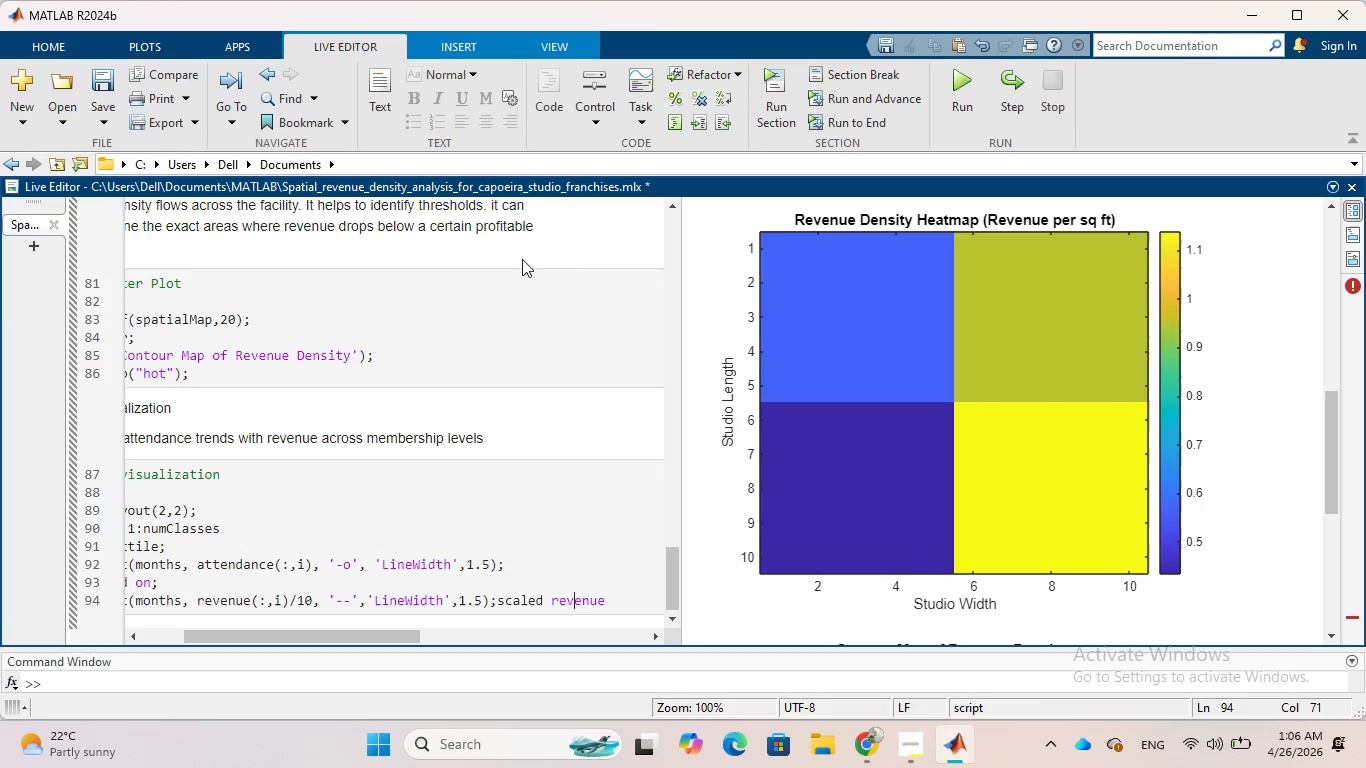 
key(ArrowLeft)
 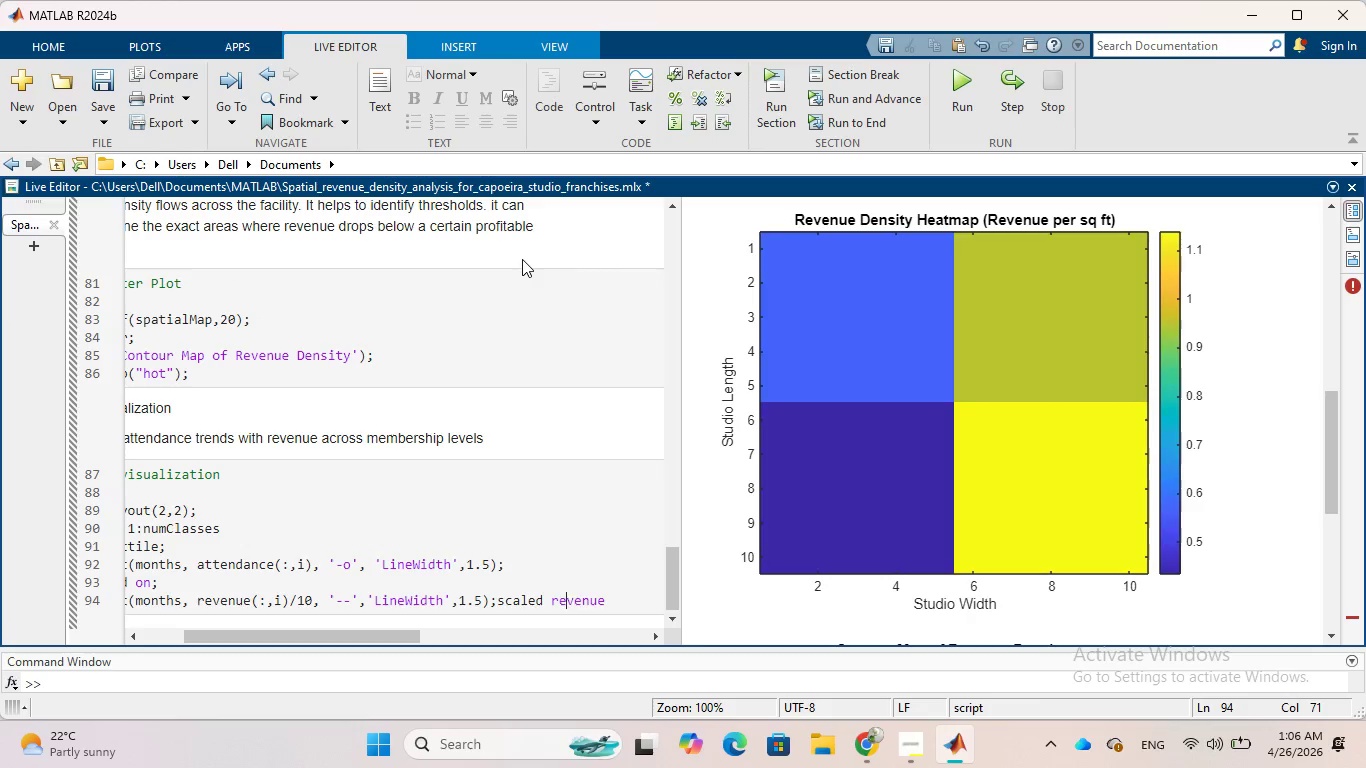 
key(ArrowLeft)
 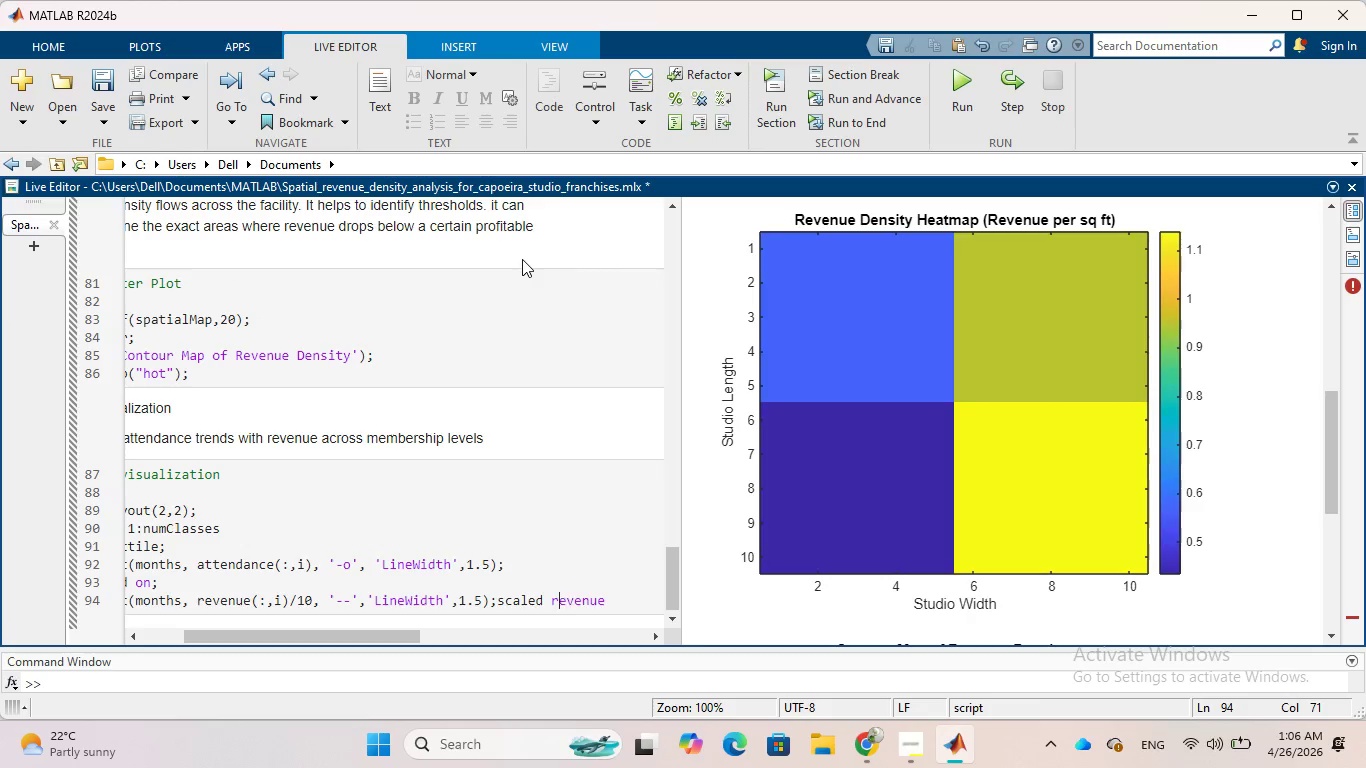 
key(ArrowLeft)
 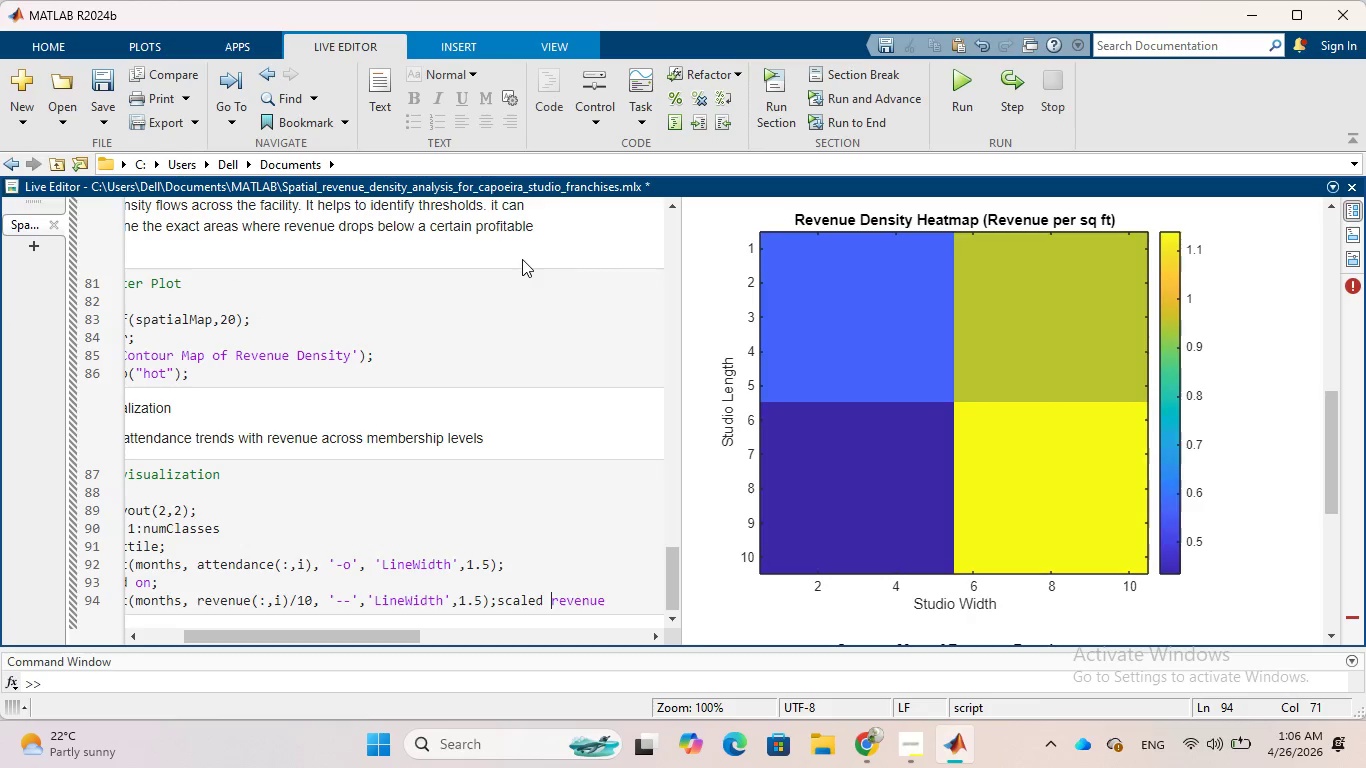 
key(ArrowLeft)
 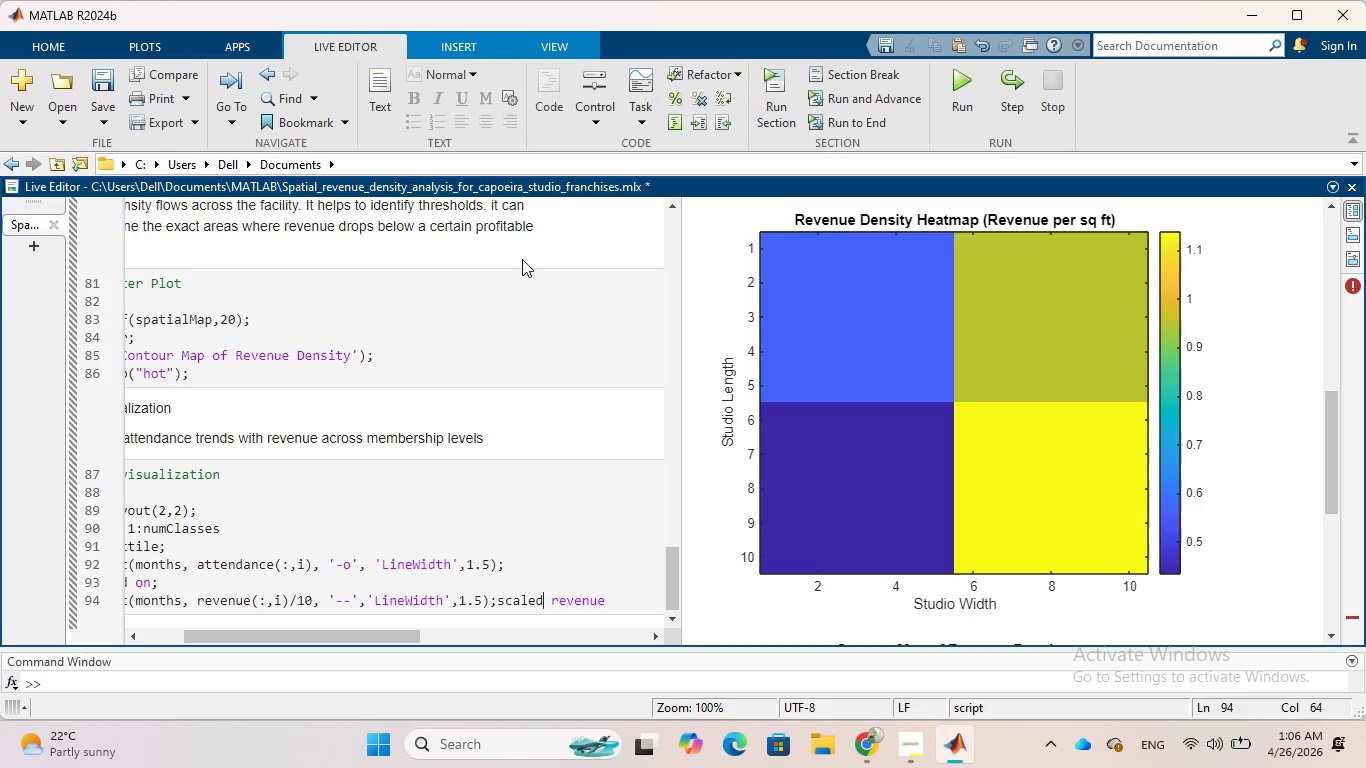 
key(ArrowLeft)
 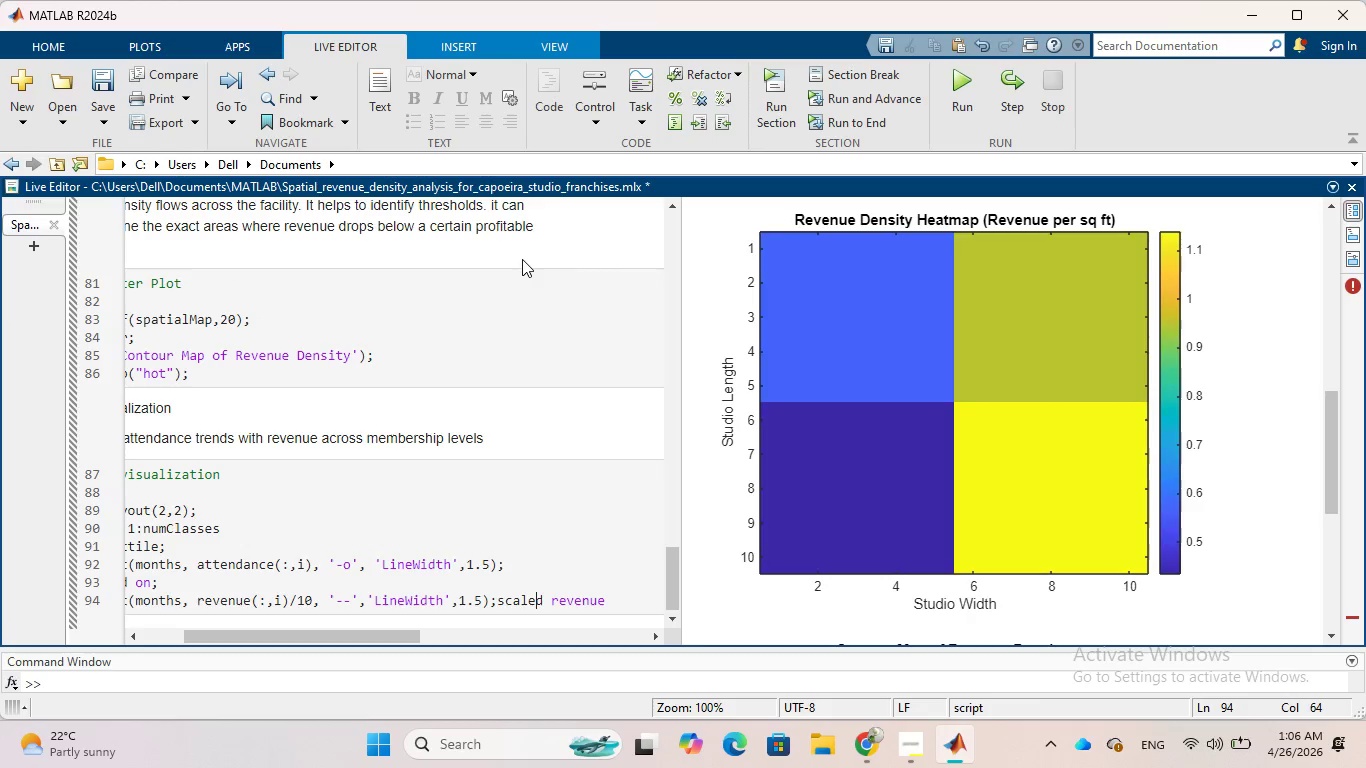 
key(ArrowLeft)
 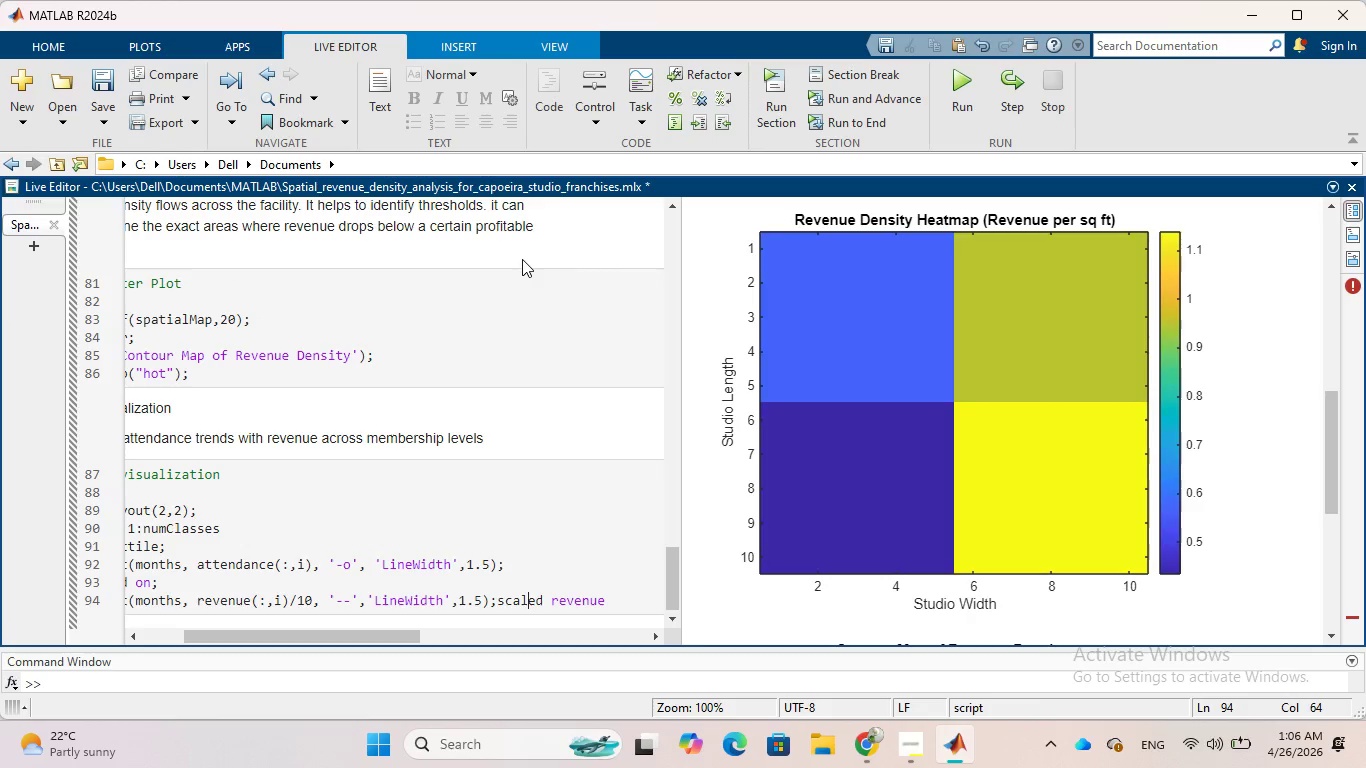 
key(ArrowLeft)
 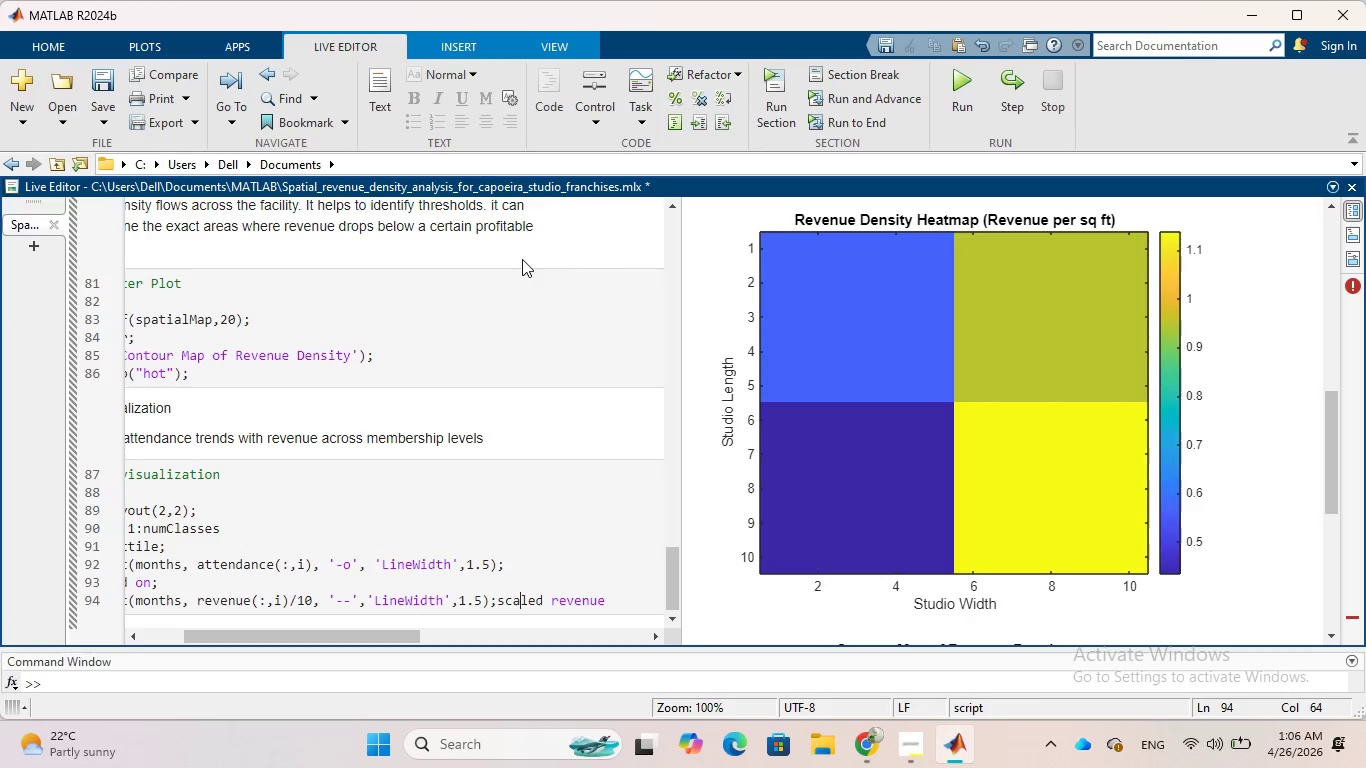 
key(ArrowLeft)
 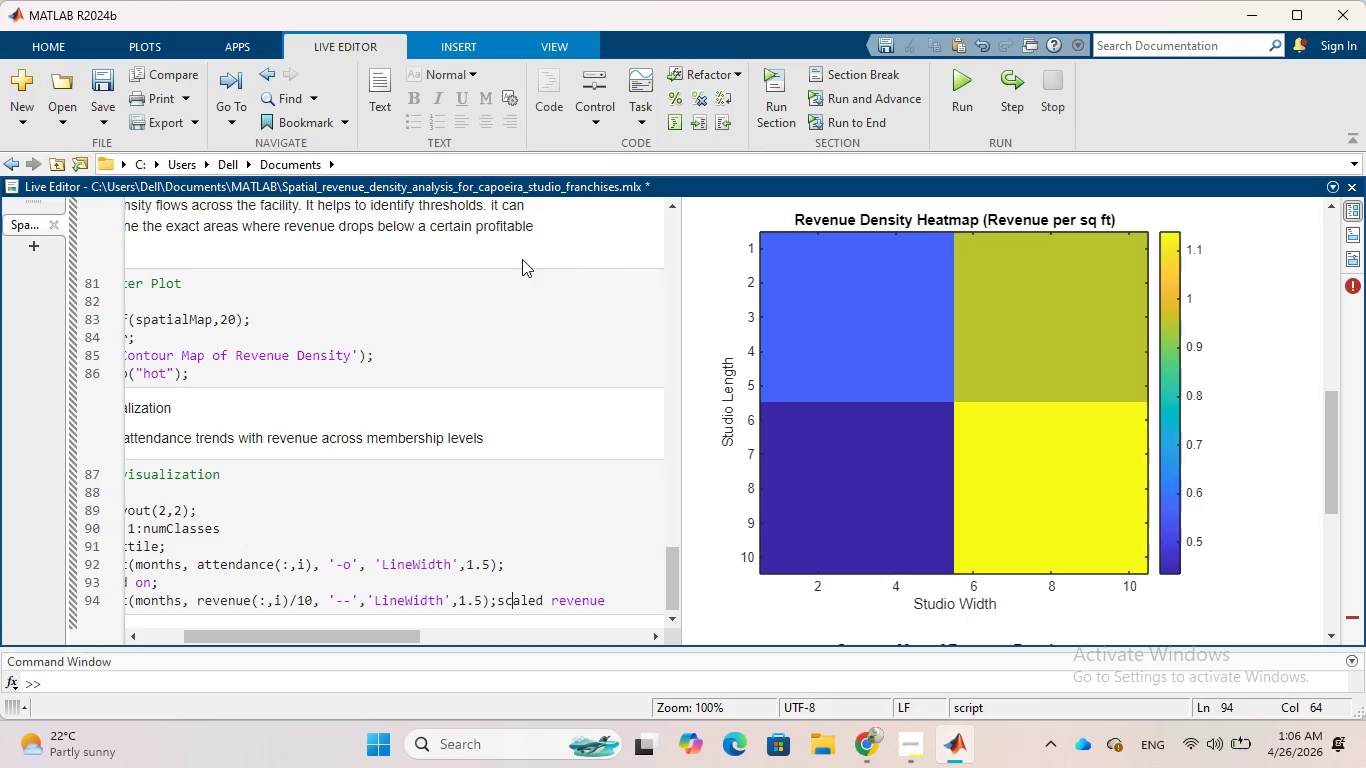 
key(ArrowLeft)
 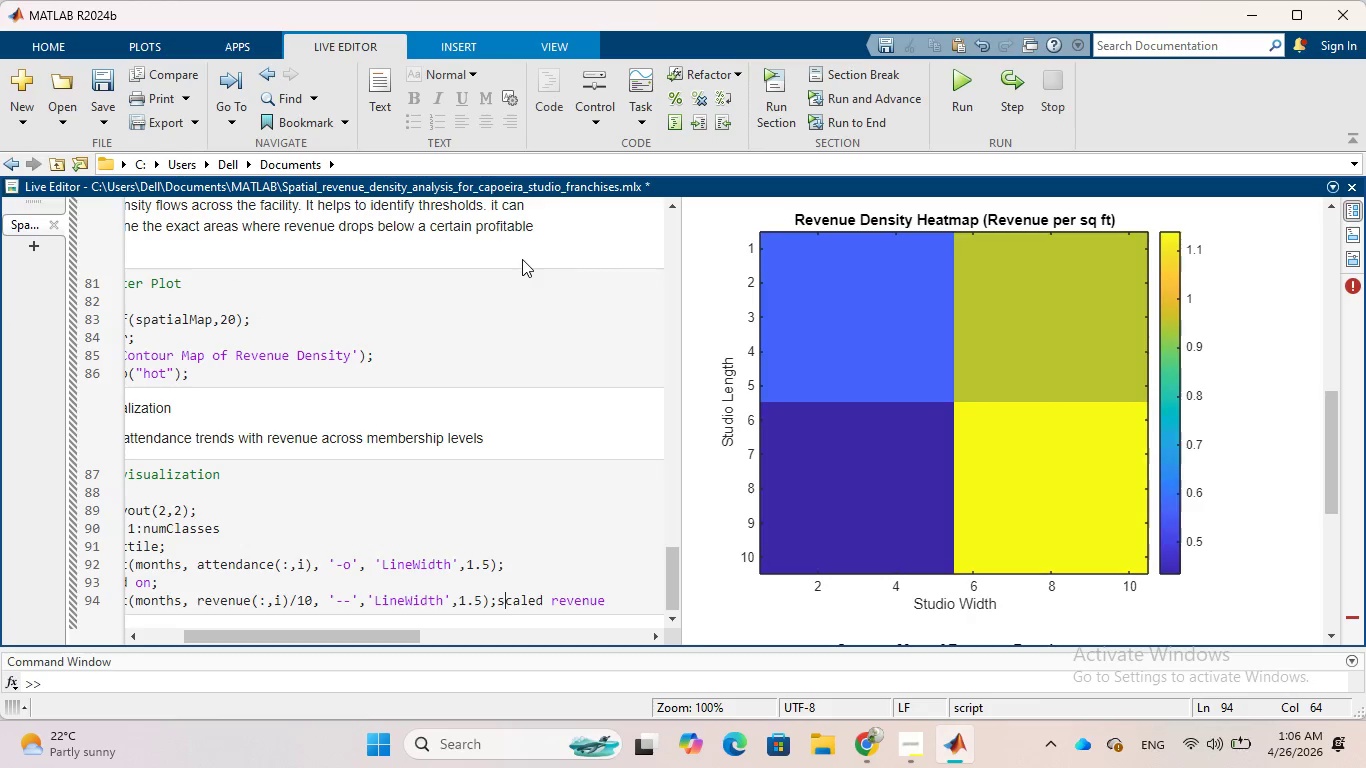 
key(ArrowLeft)
 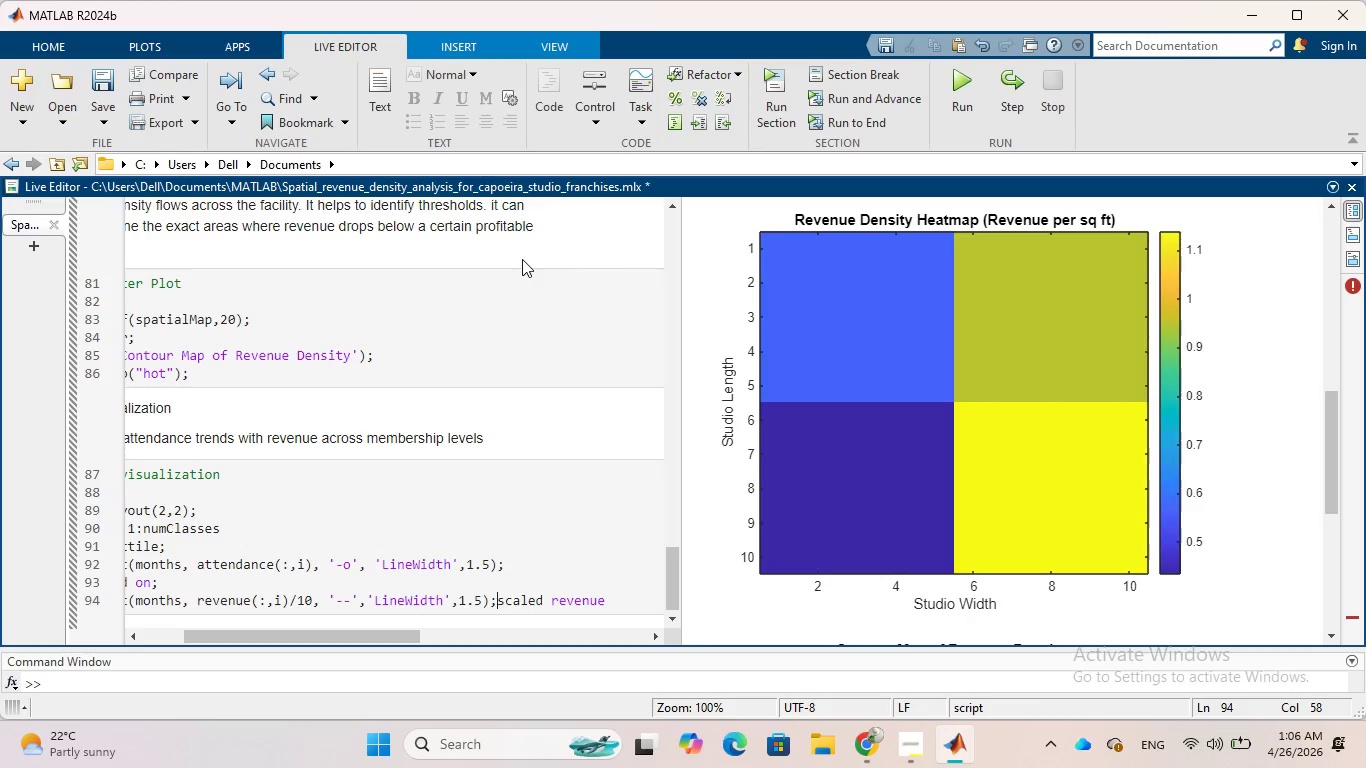 
key(ArrowLeft)
 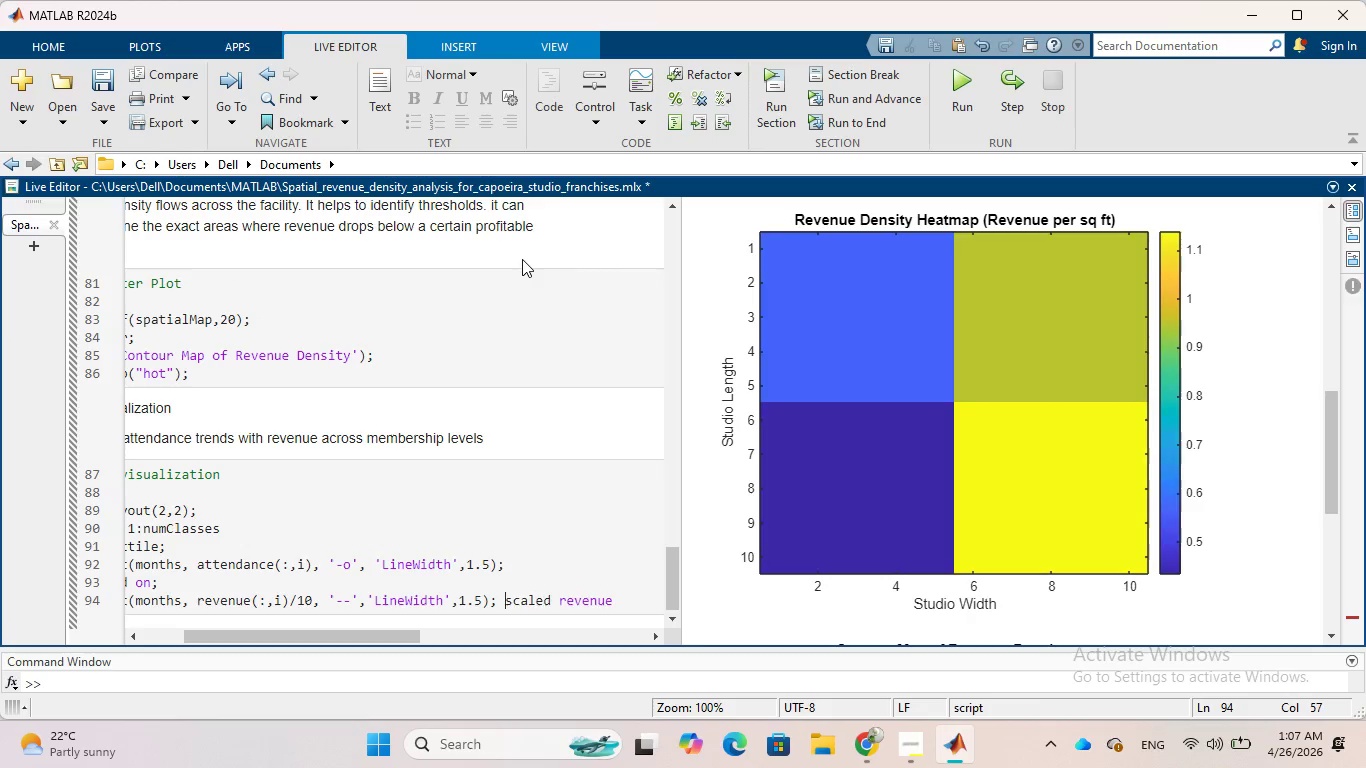 
key(Space)
 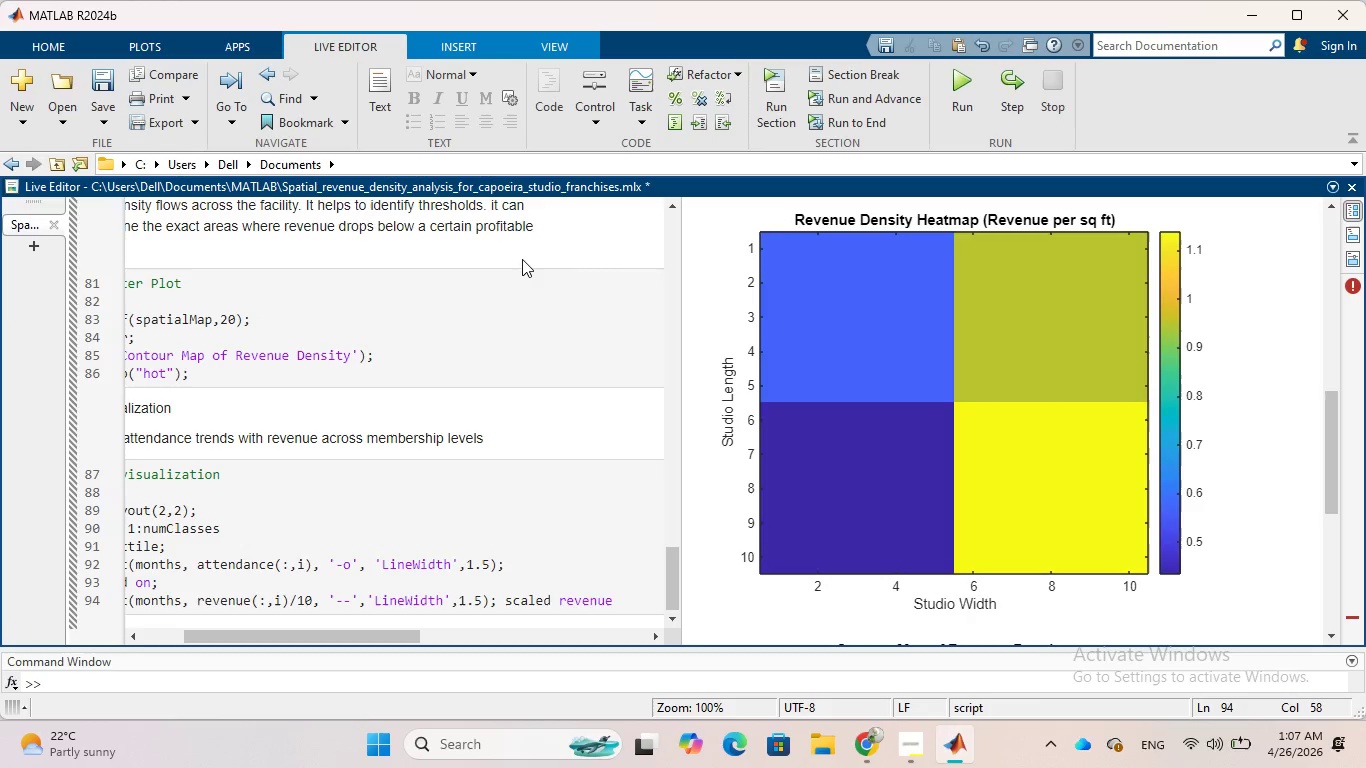 
key(Shift+5)
 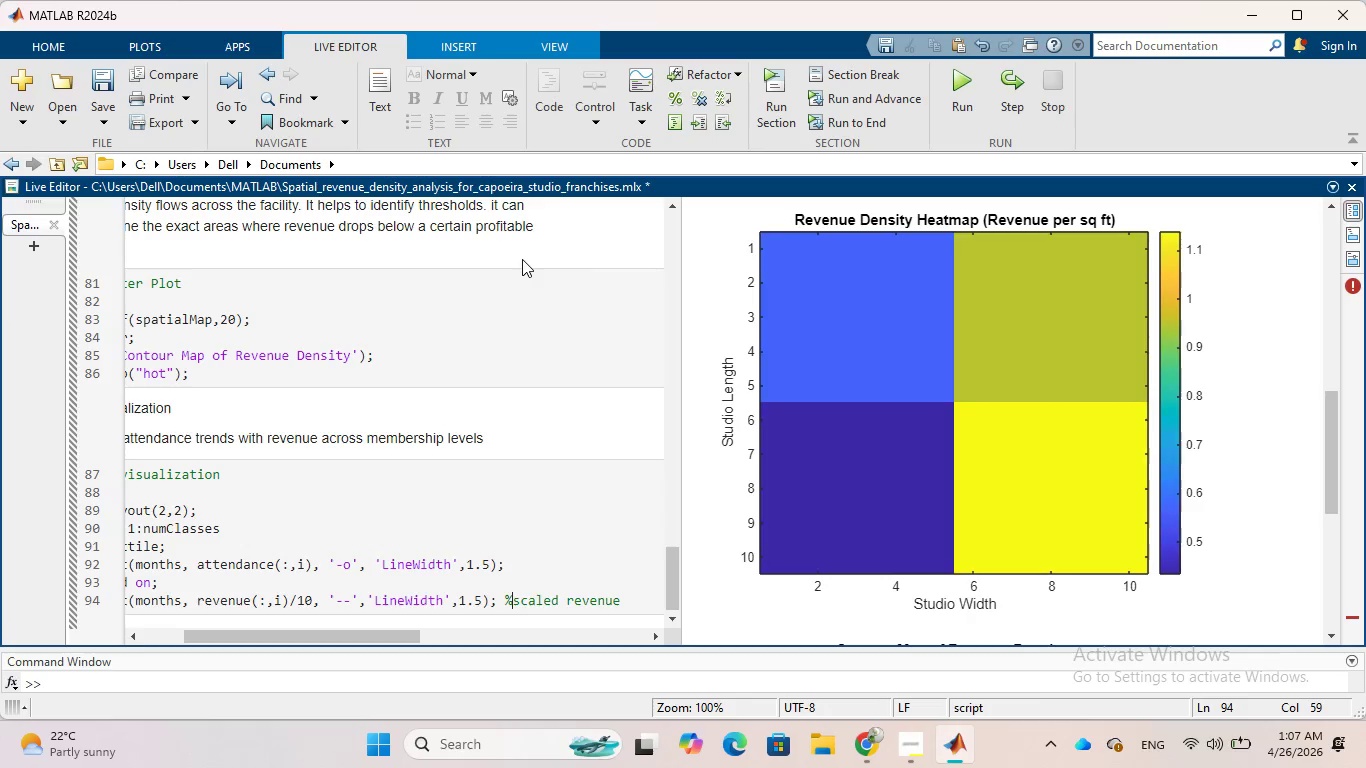 
key(ArrowRight)
 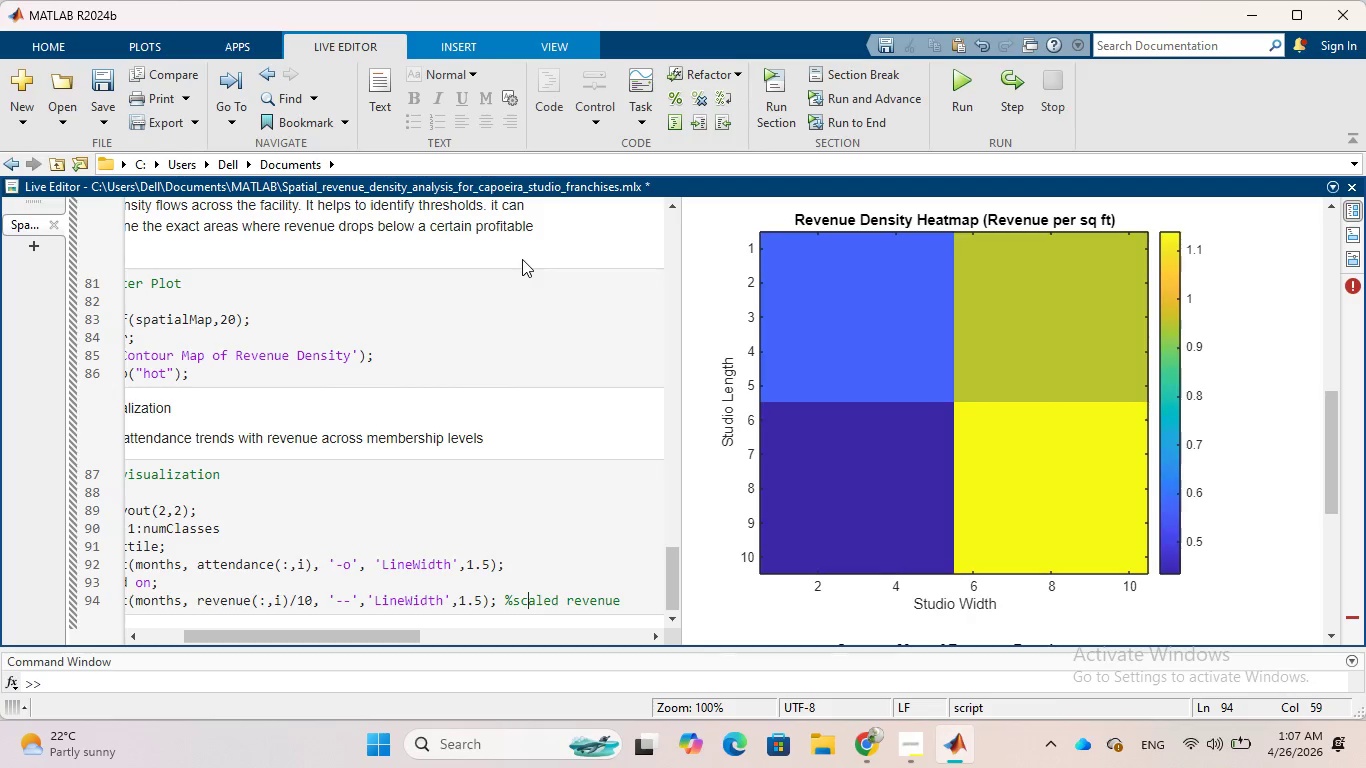 
key(ArrowRight)
 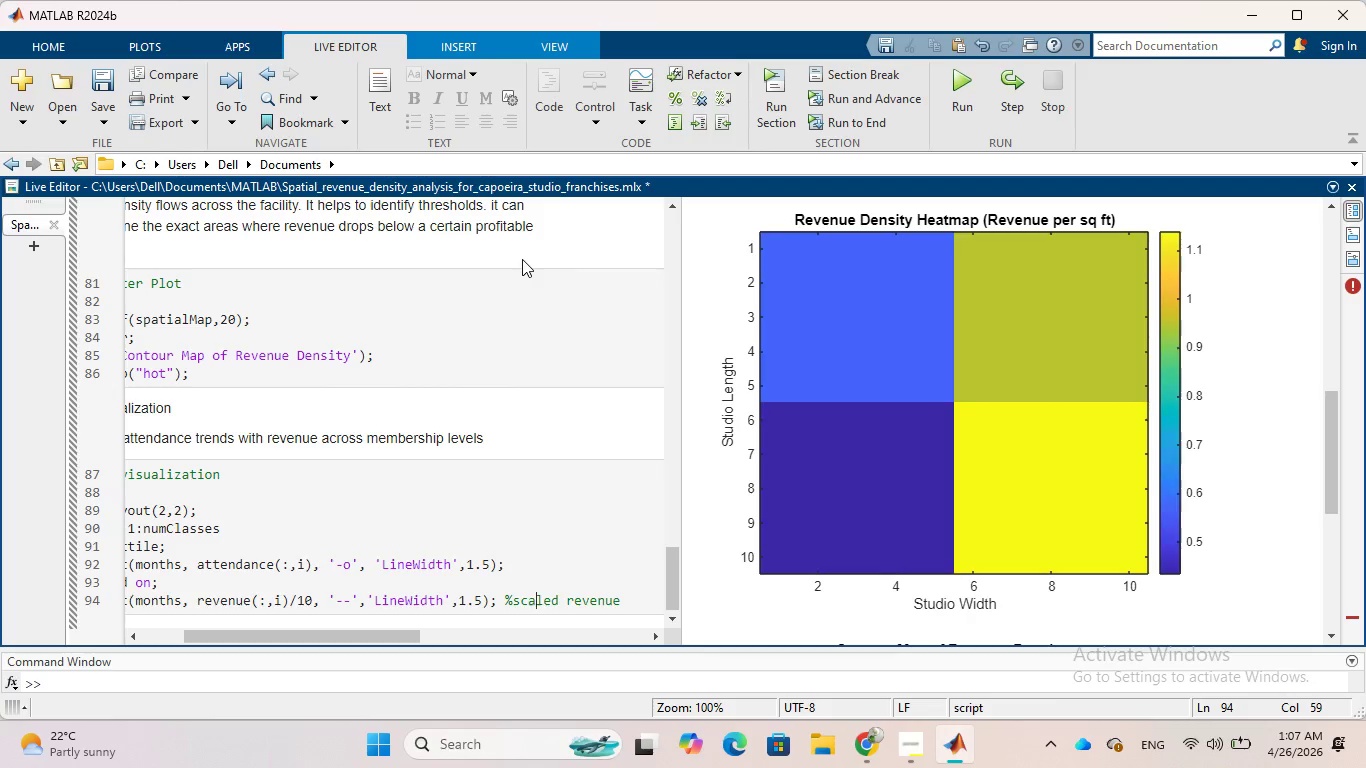 
key(ArrowRight)
 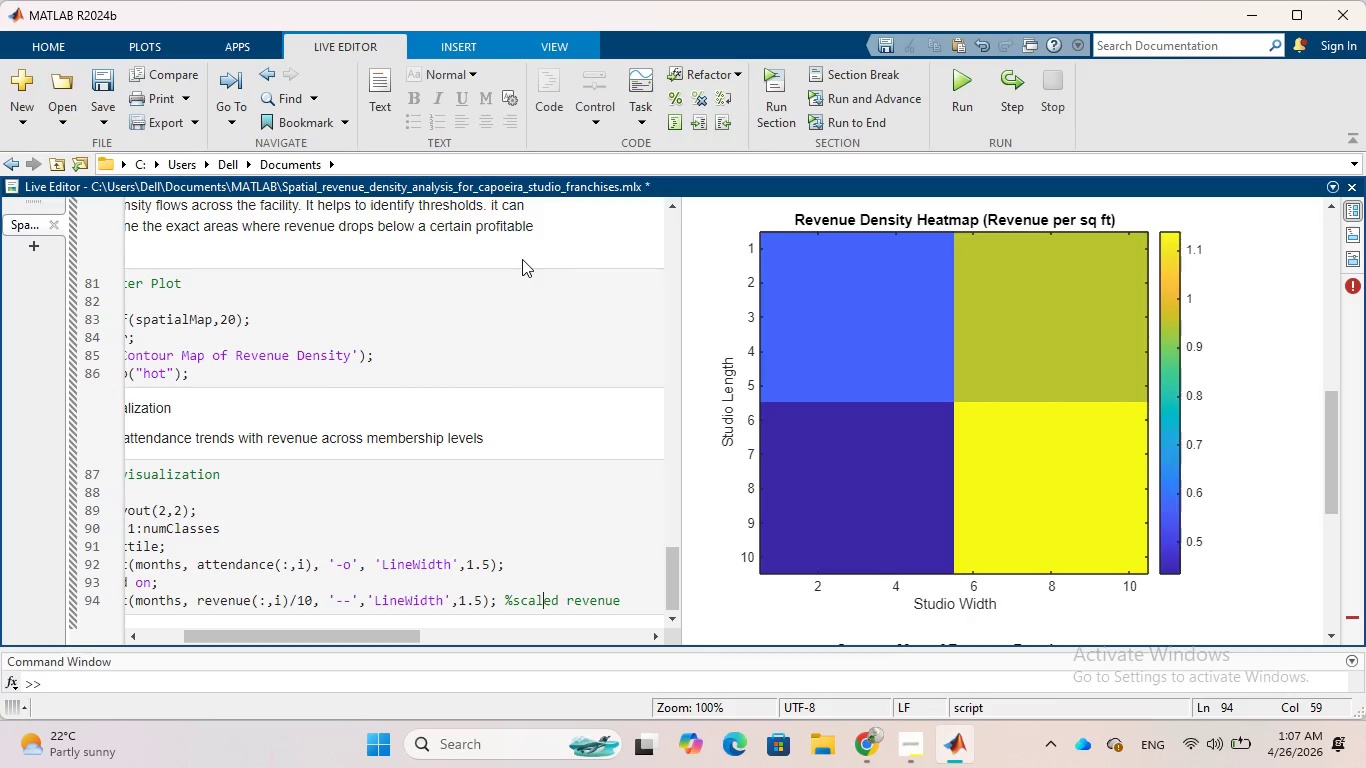 
key(ArrowRight)
 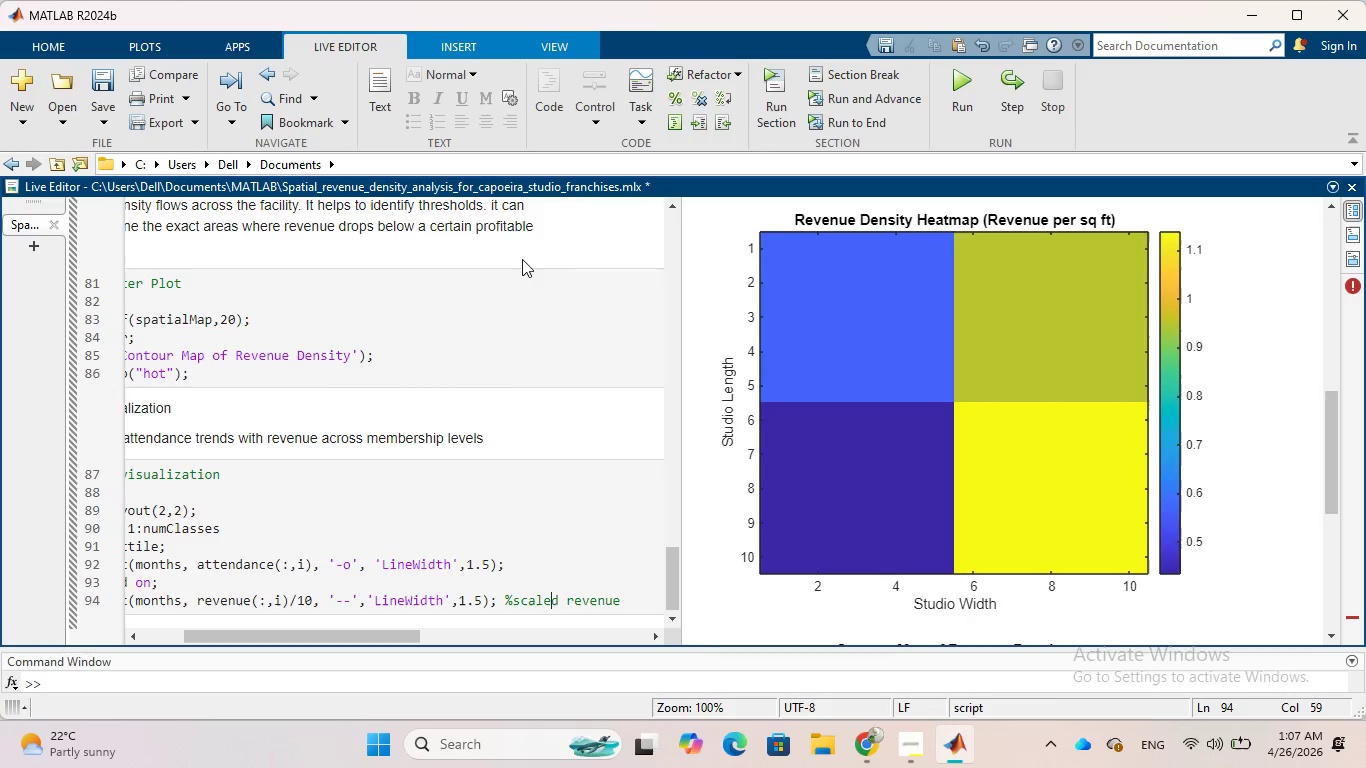 
key(ArrowRight)
 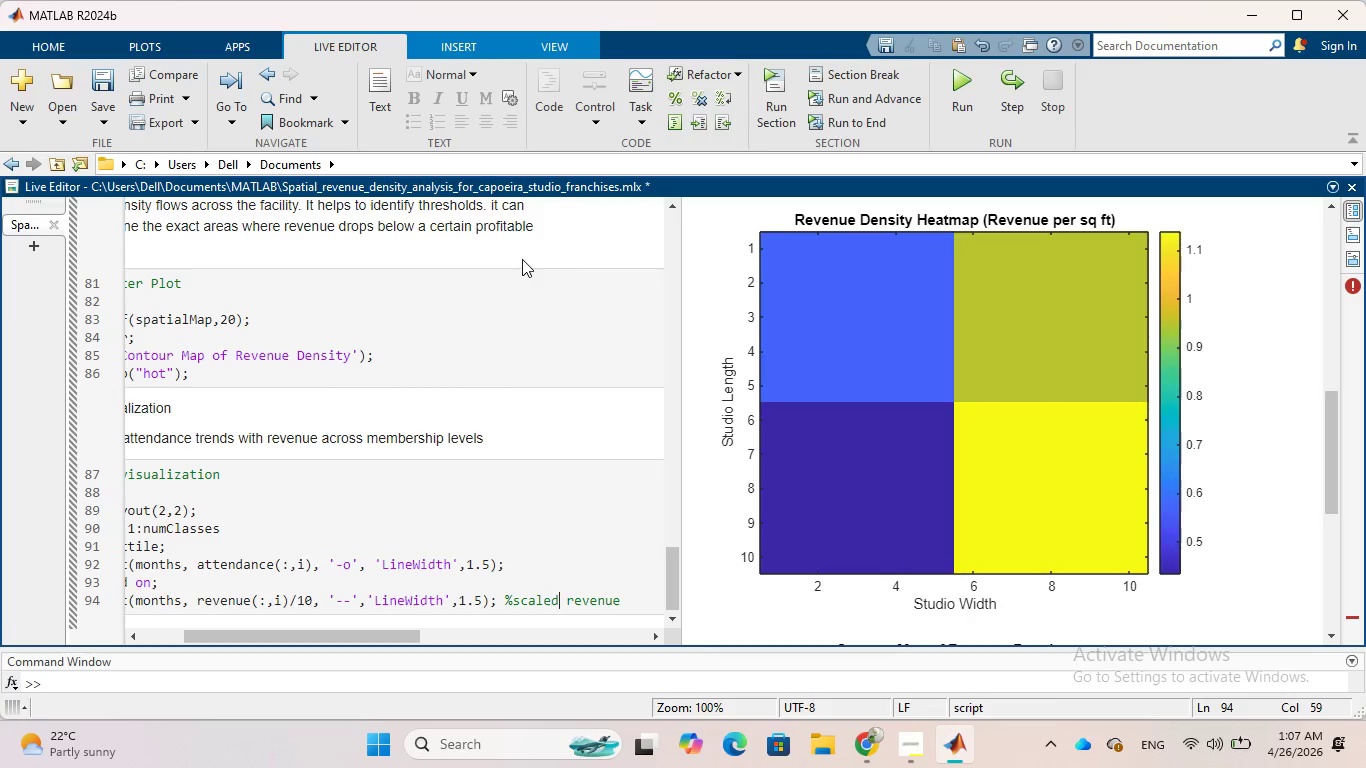 
key(ArrowRight)
 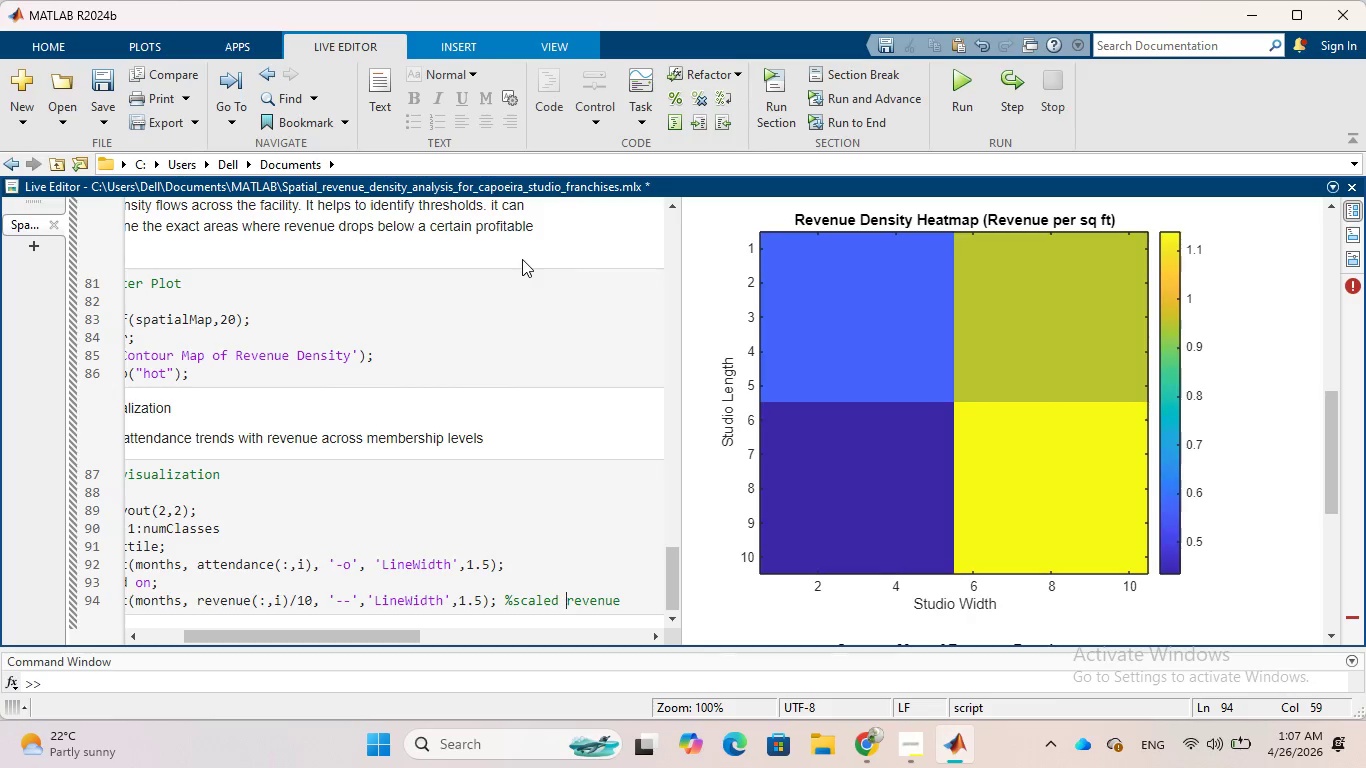 
key(ArrowRight)
 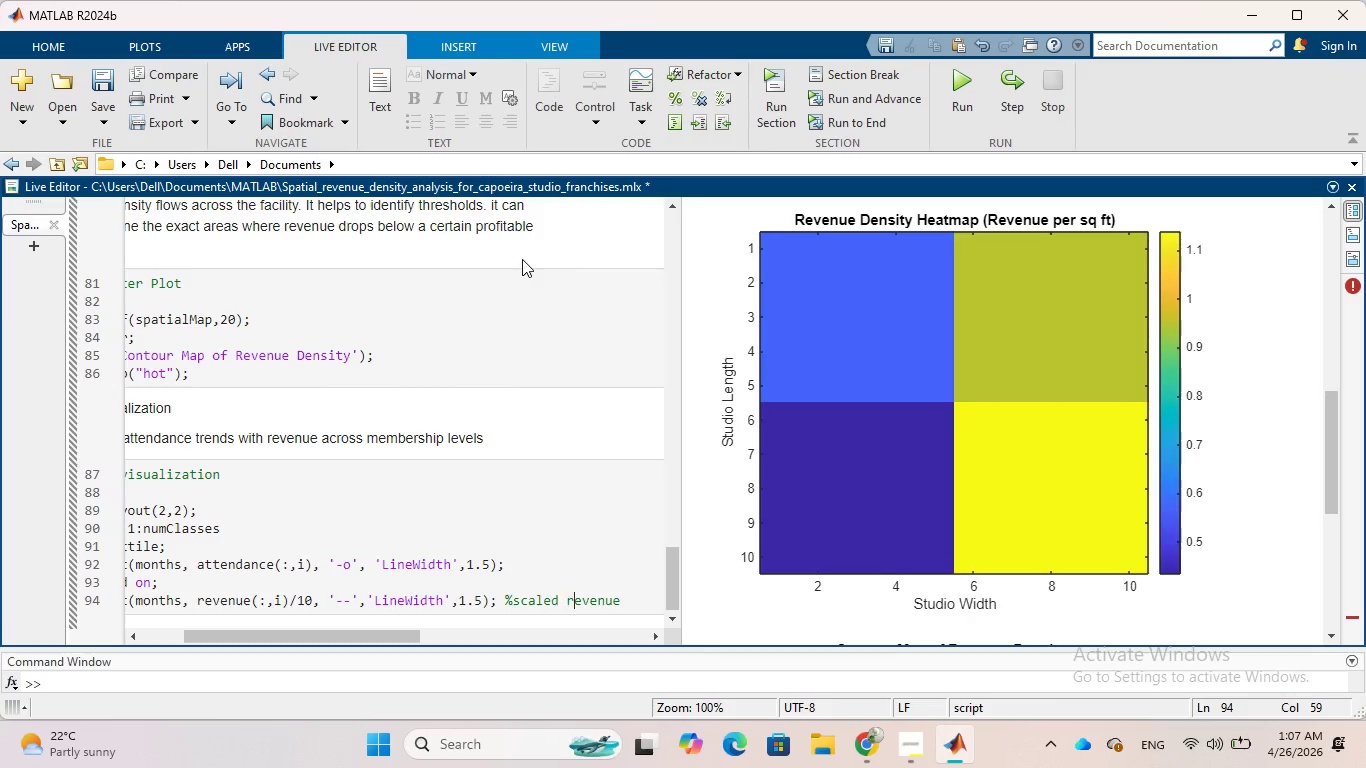 
key(ArrowRight)
 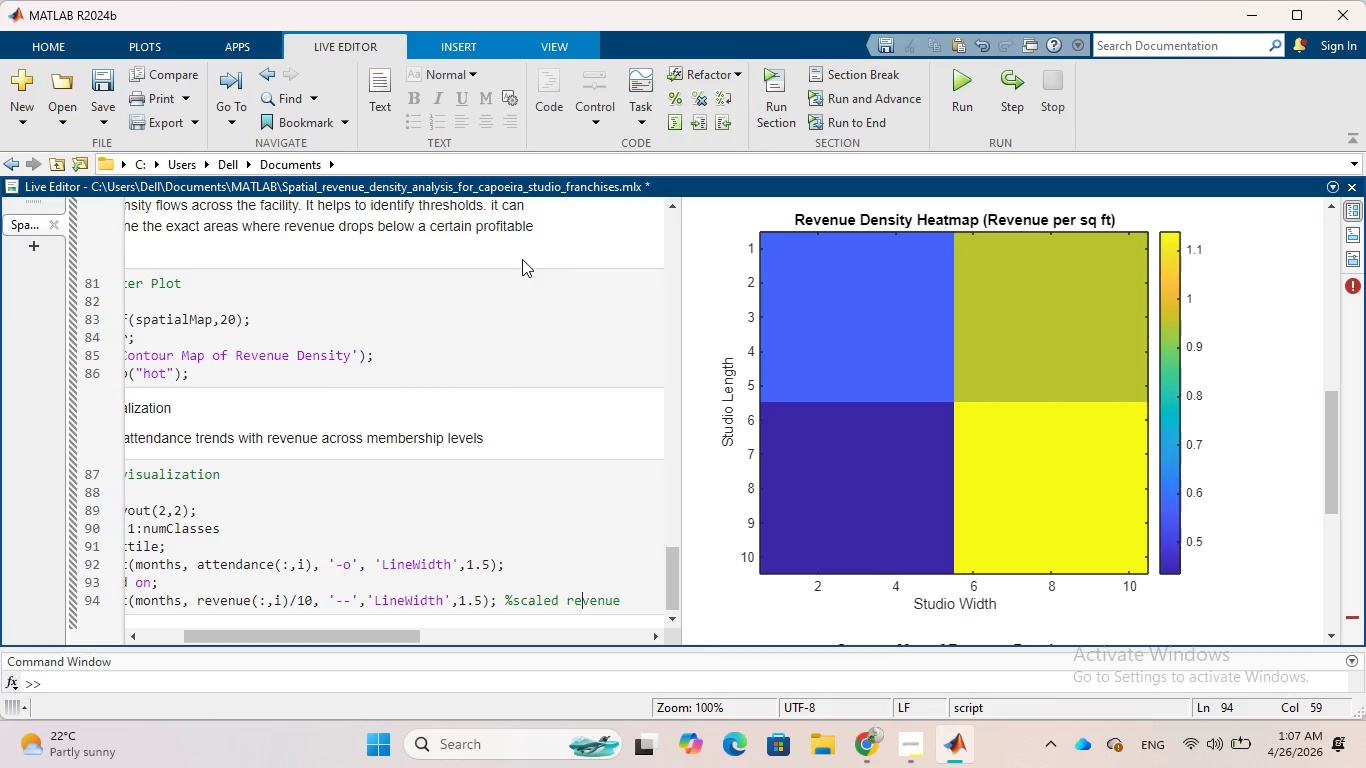 
key(ArrowRight)
 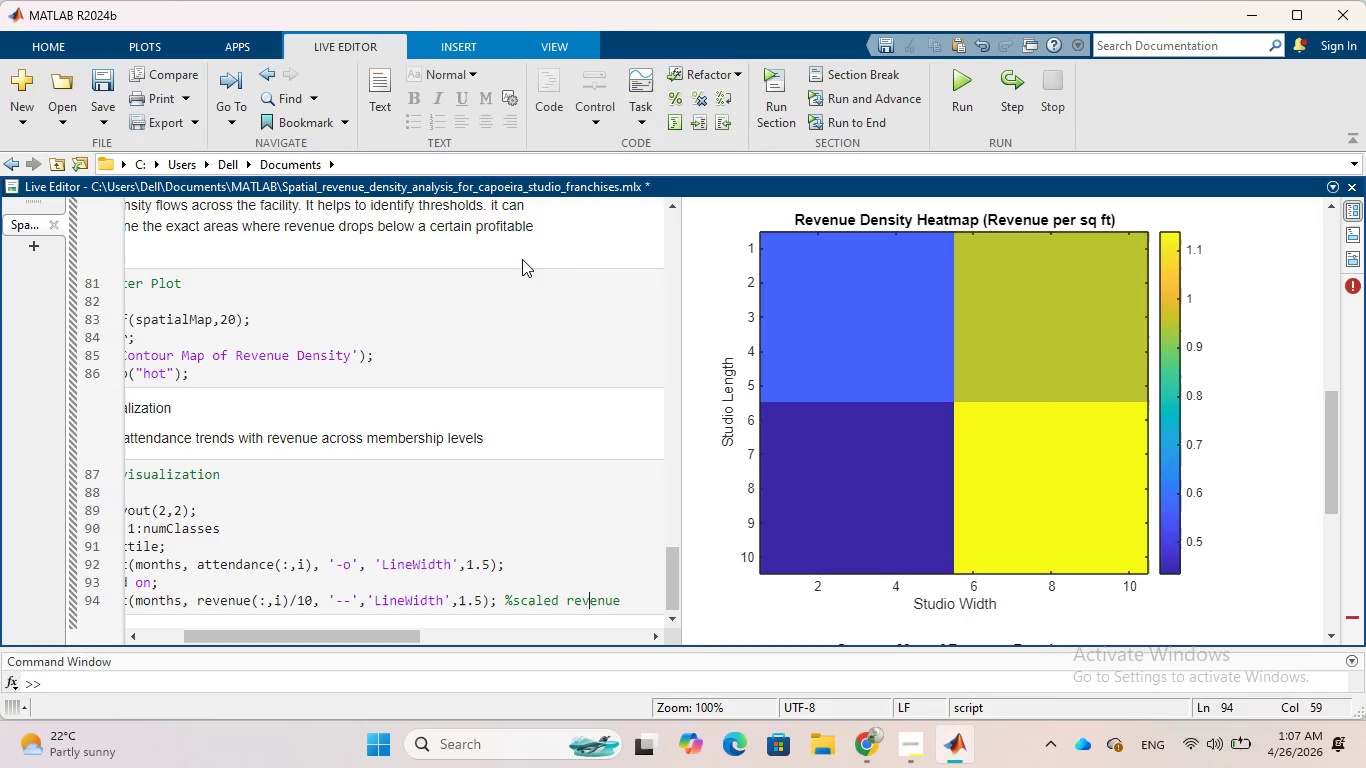 
key(ArrowRight)
 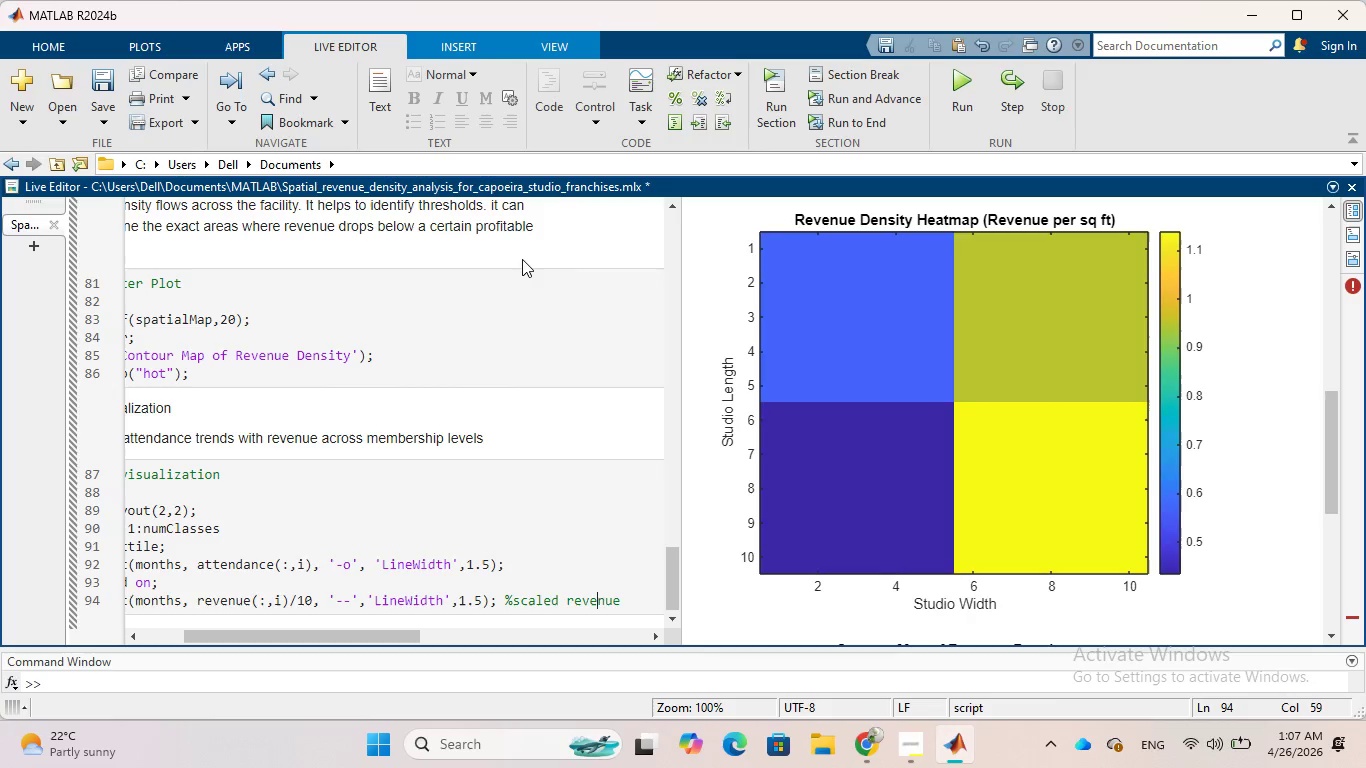 
key(ArrowRight)
 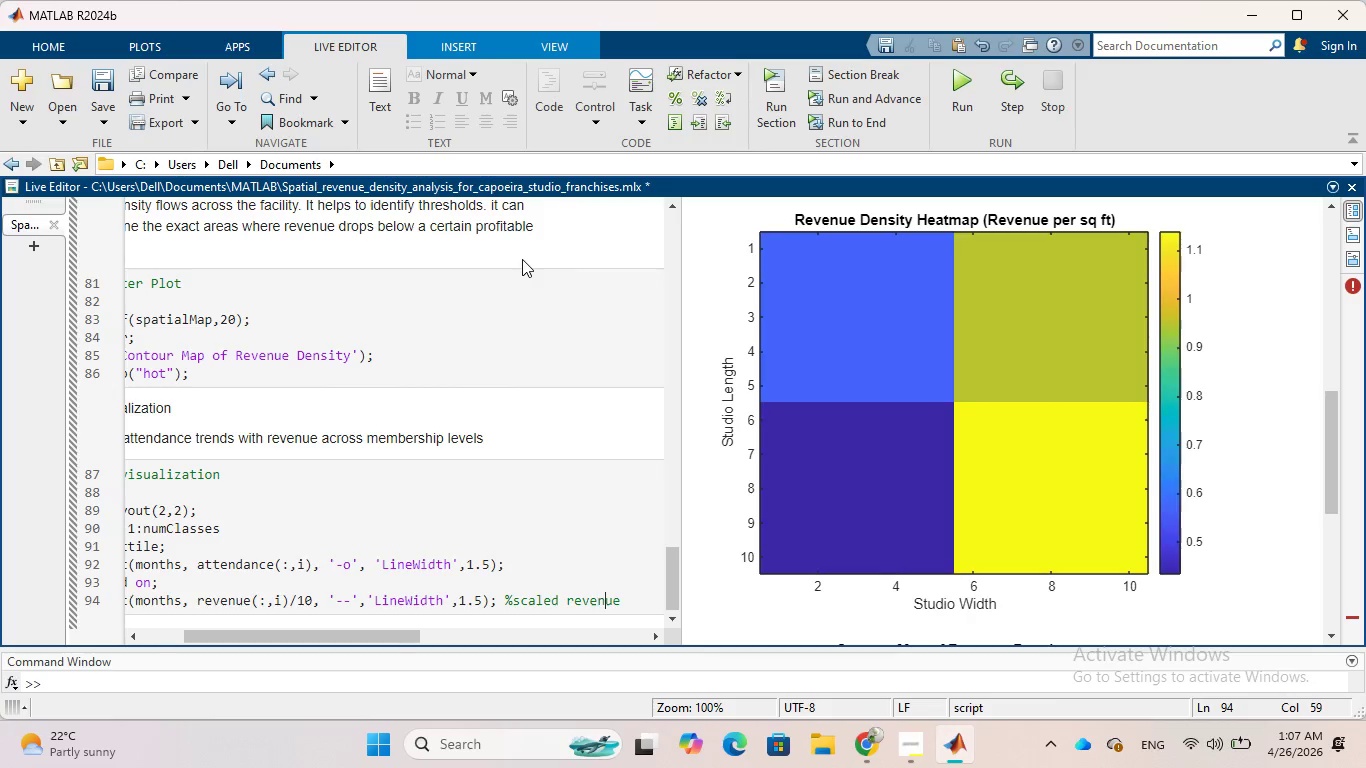 
key(ArrowRight)
 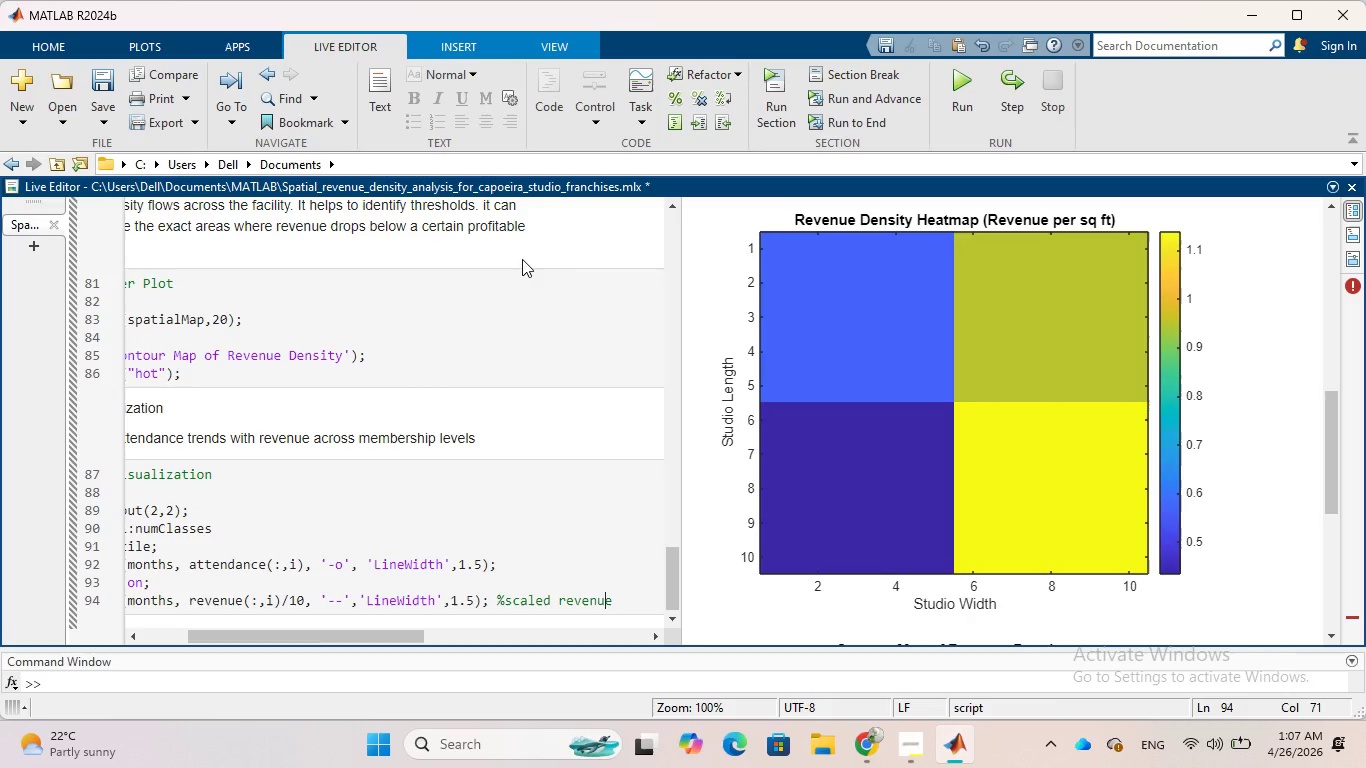 
key(ArrowRight)
 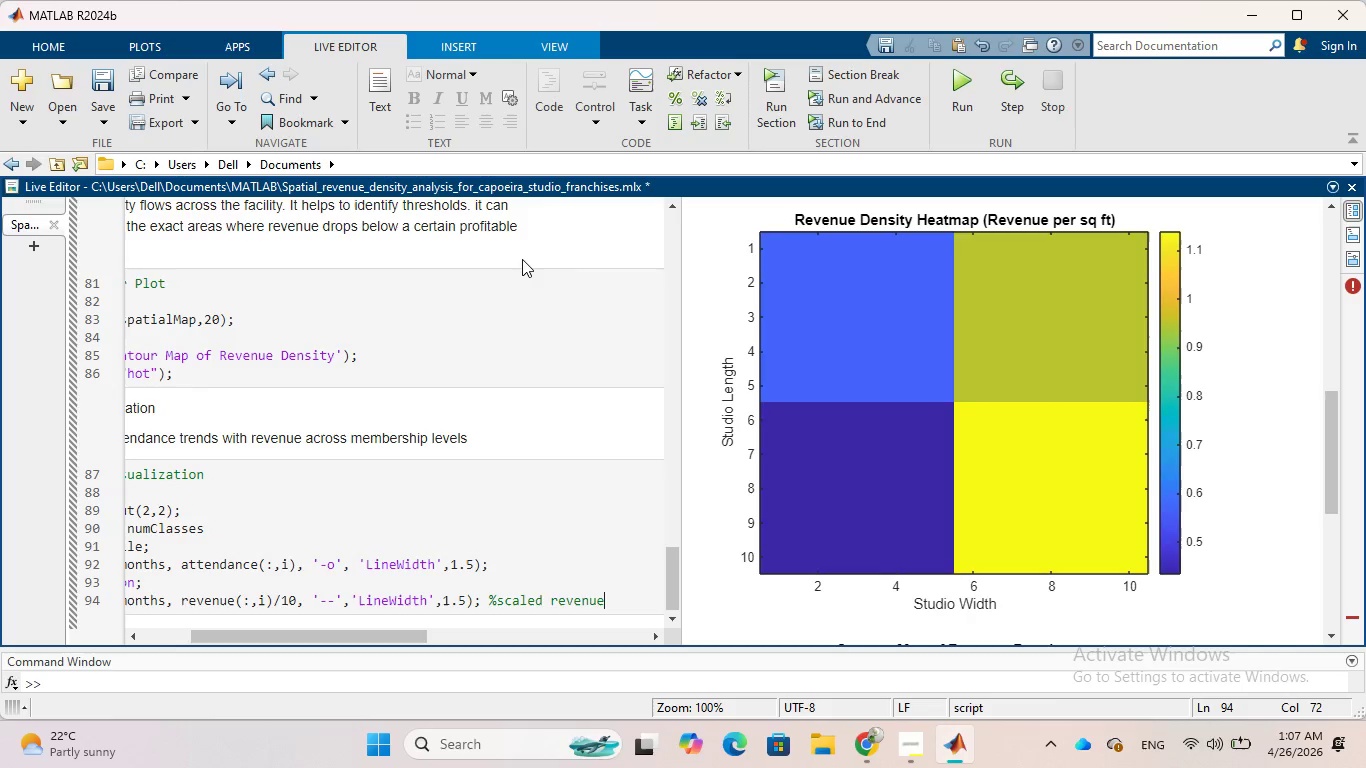 
key(ArrowRight)
 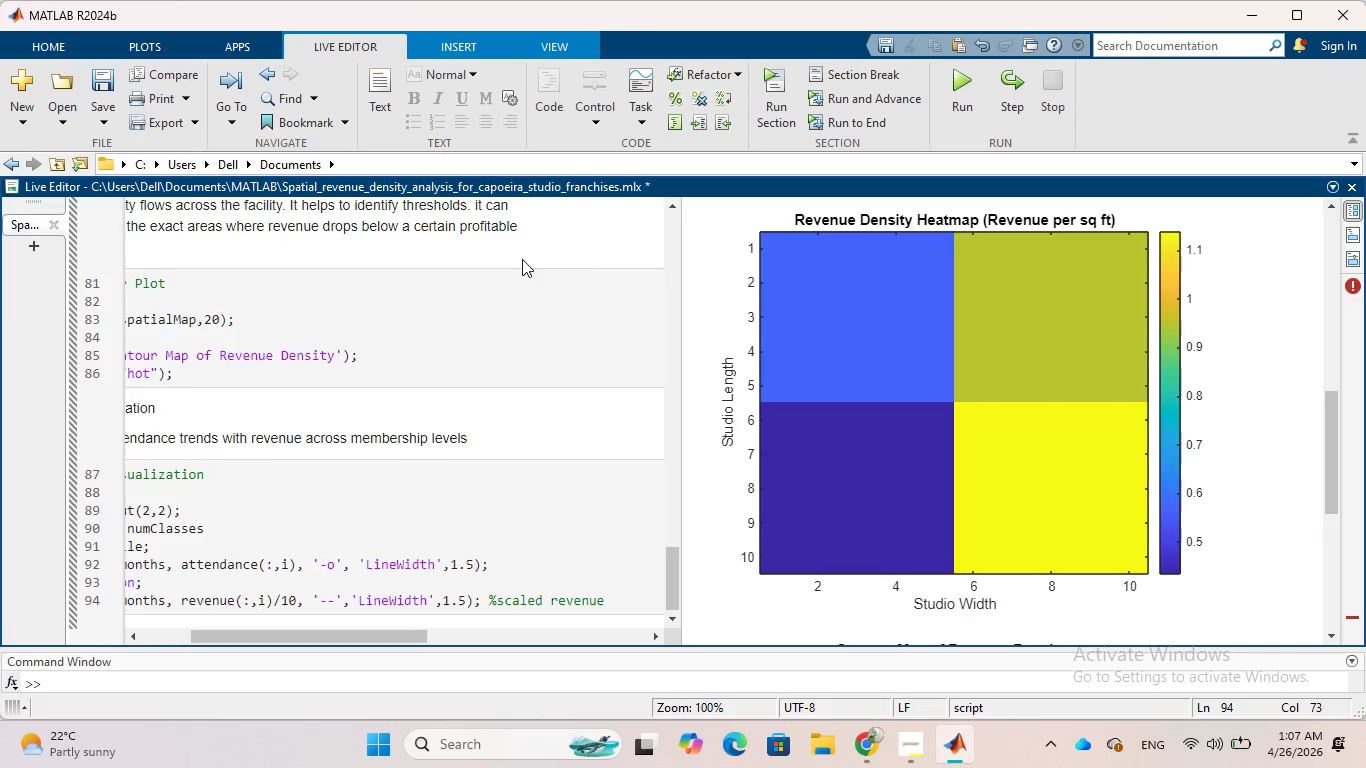 
key(Enter)
 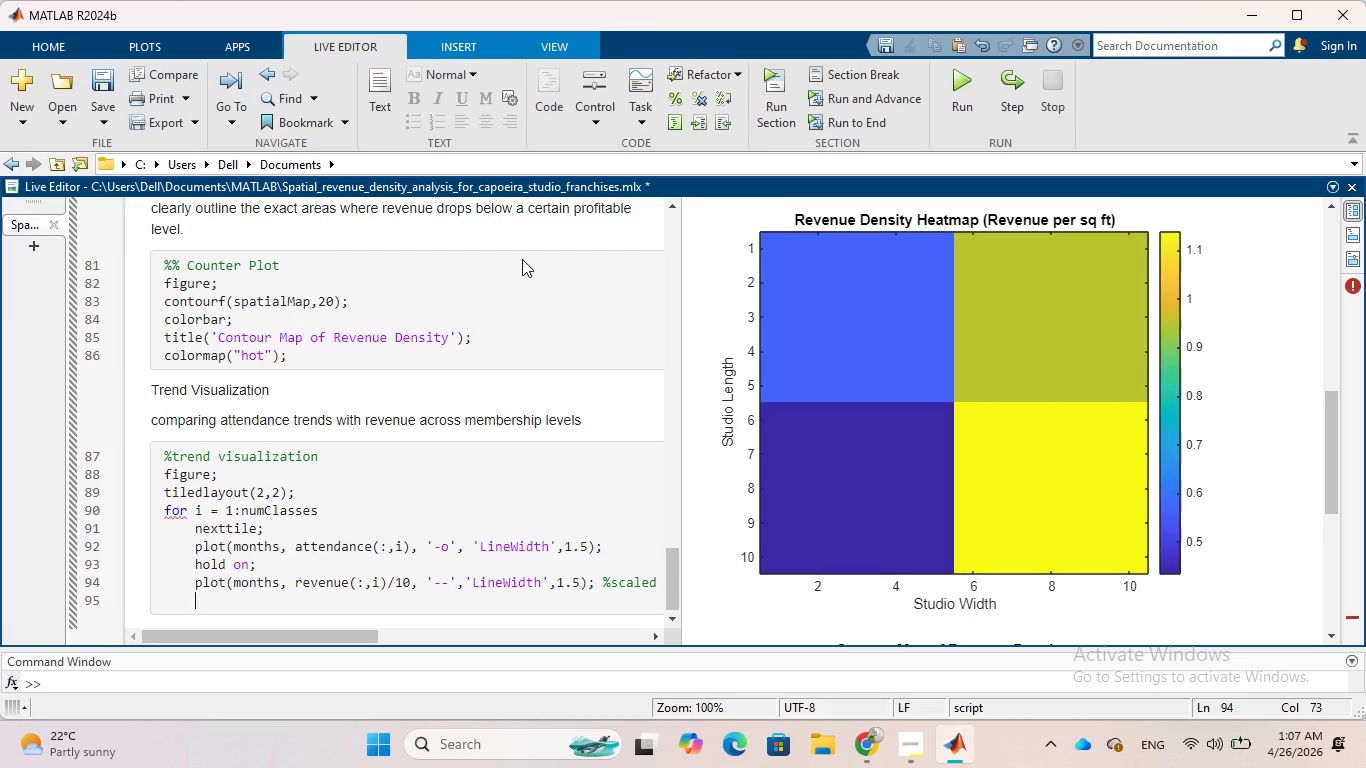 
wait(6.76)
 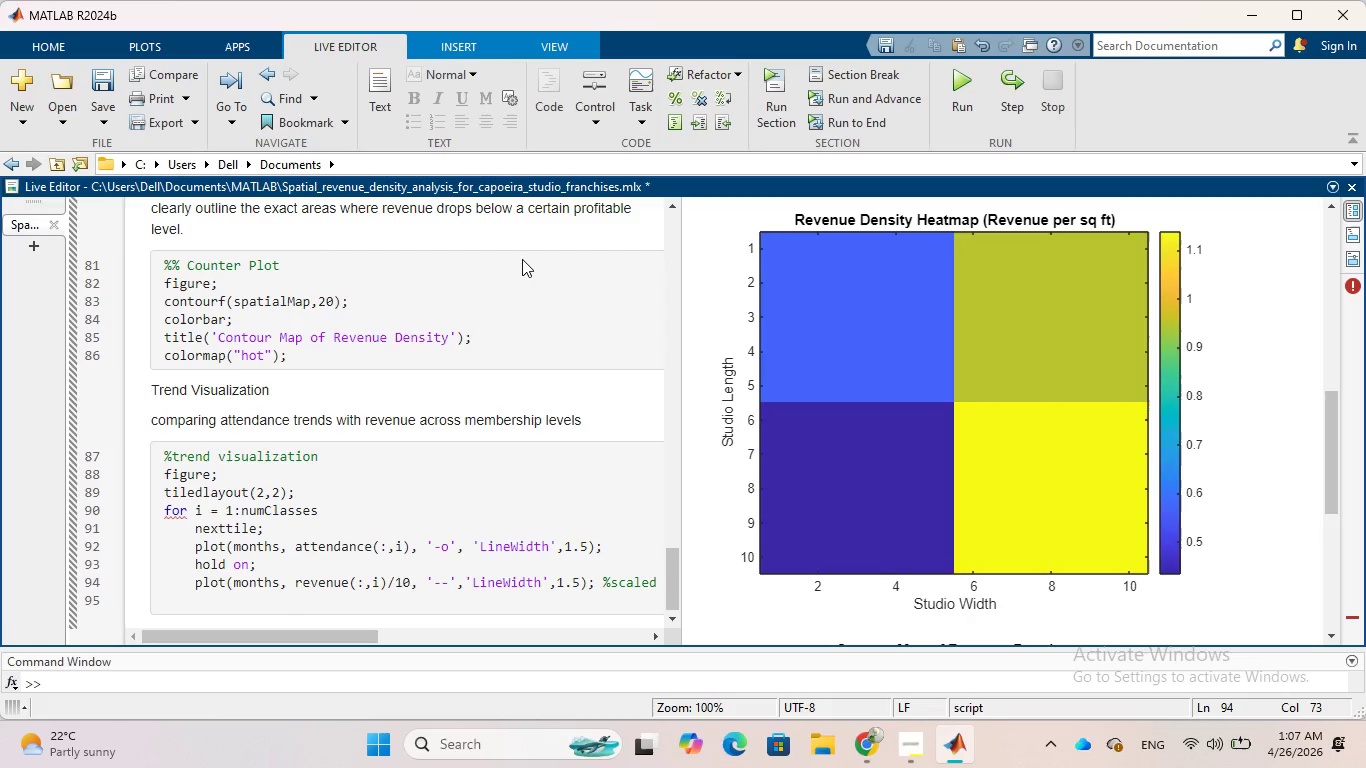 
type(TITLE()
 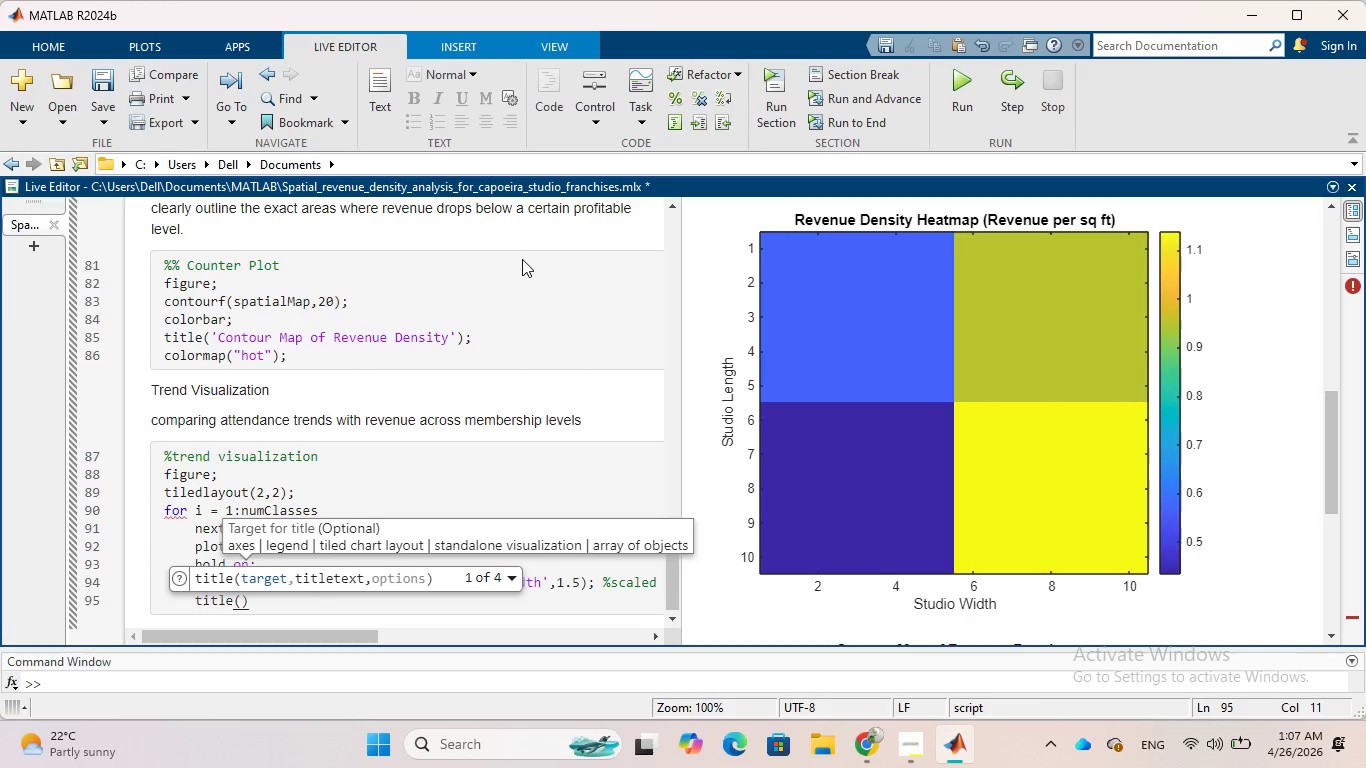 
wait(9.88)
 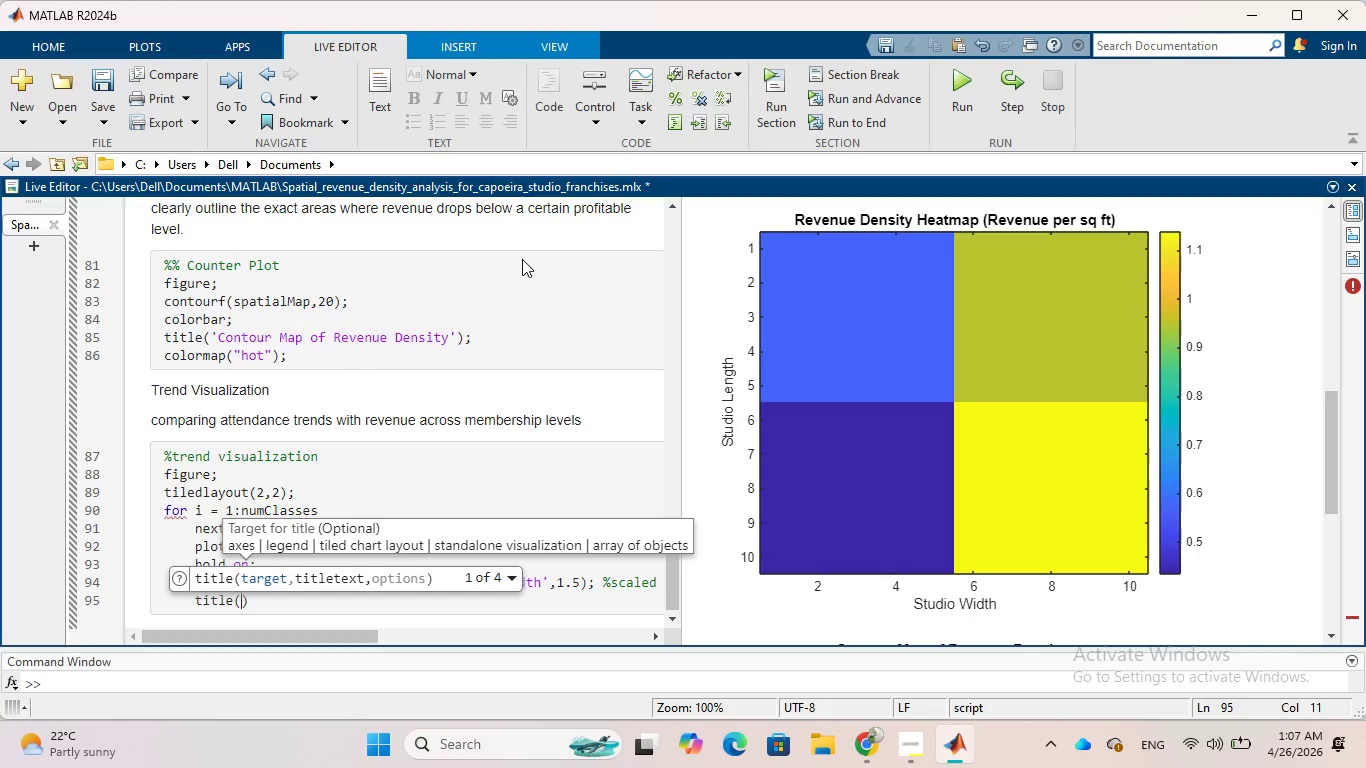 
type(CLAS)
key(Tab)
 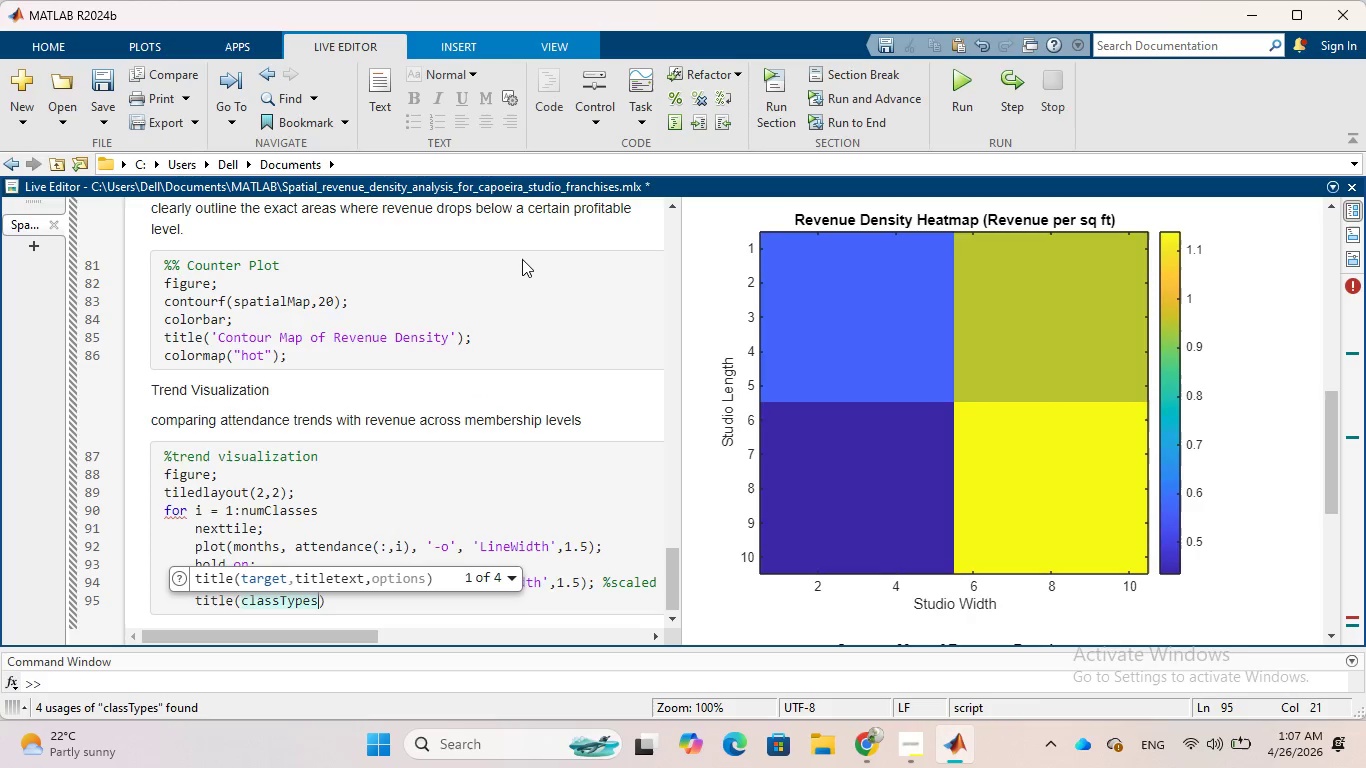 
hold_key(key=ShiftRight, duration=0.56)
 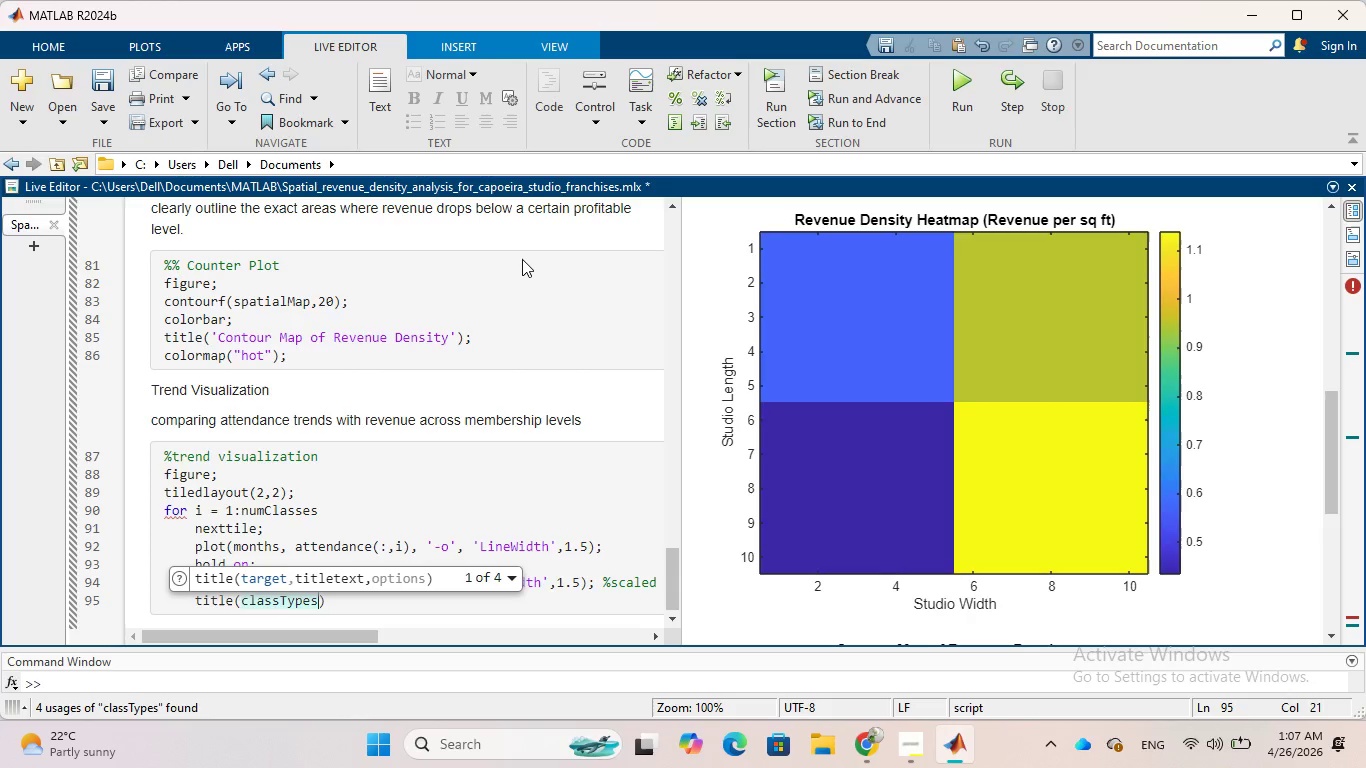 
key(Shift+BracketLeft)
 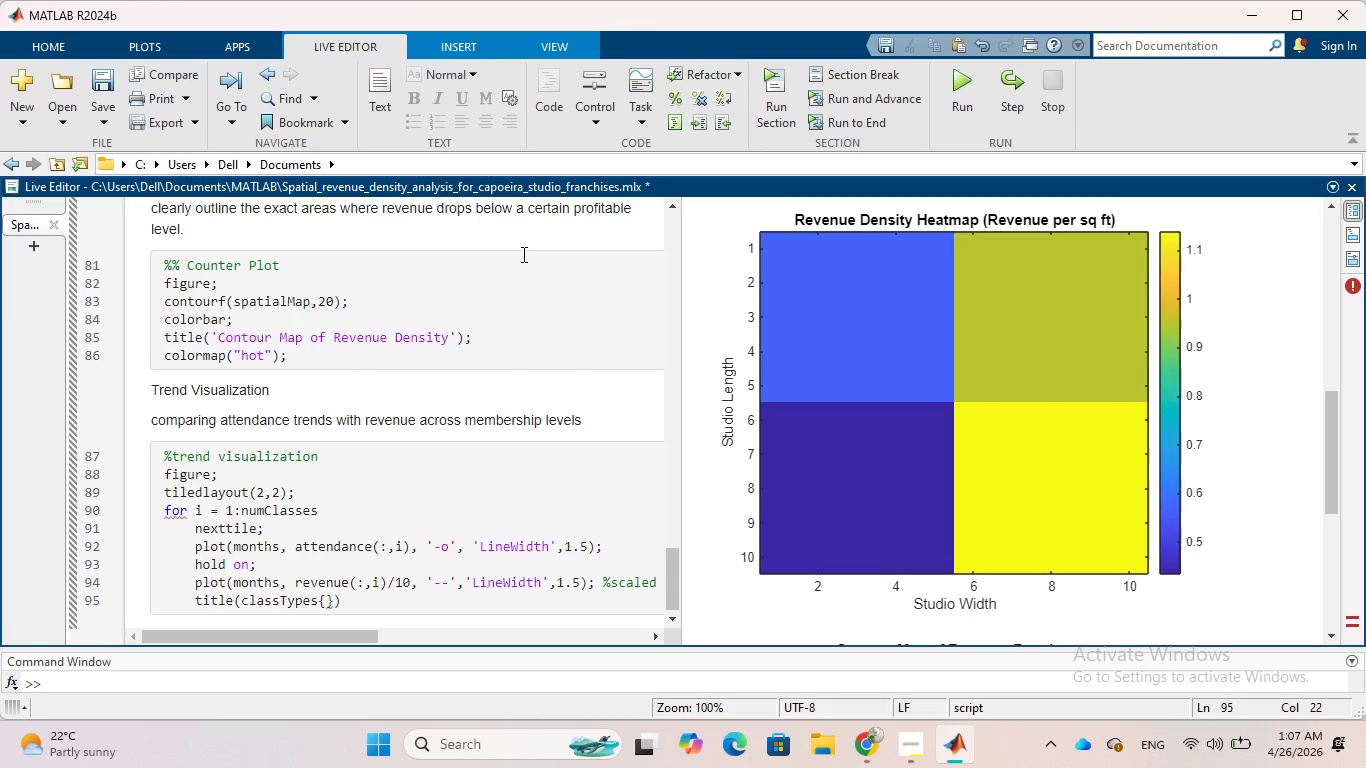 
wait(18.19)
 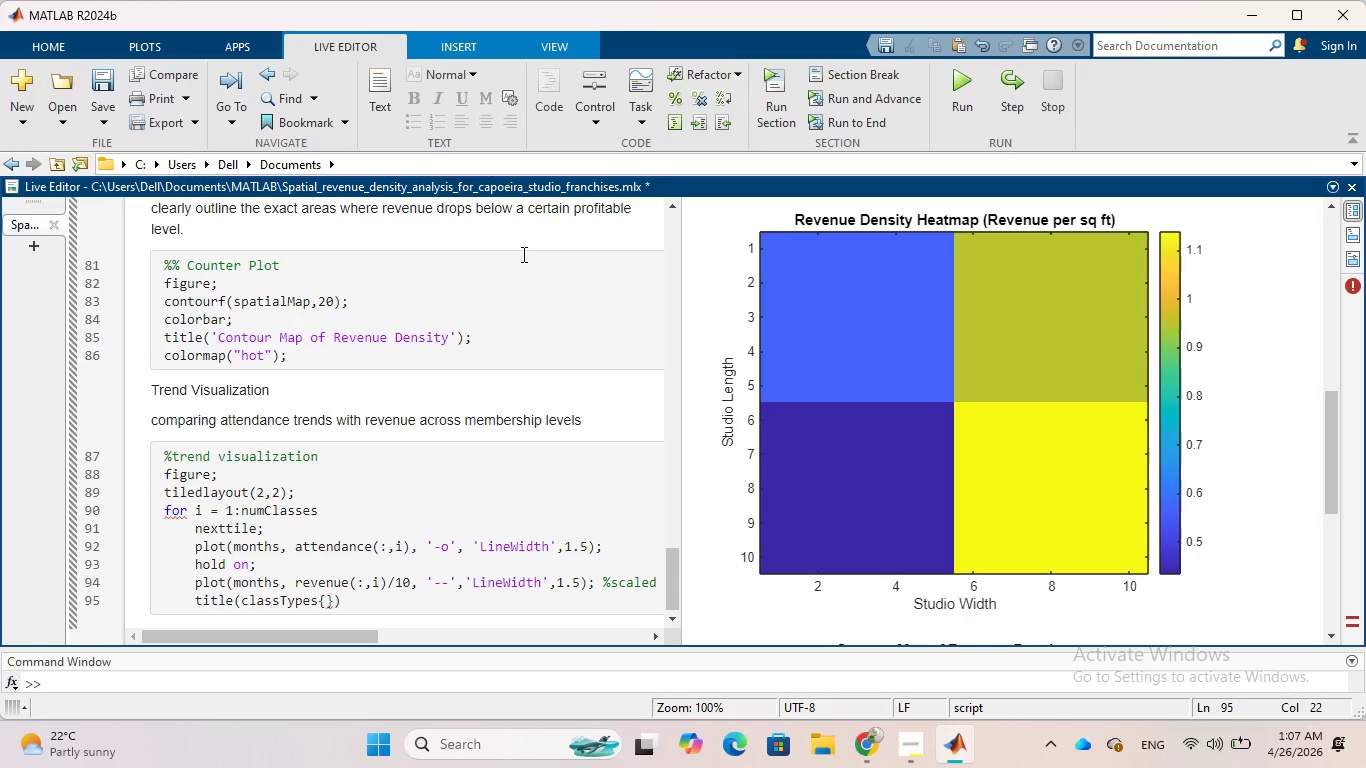 
key(I)
 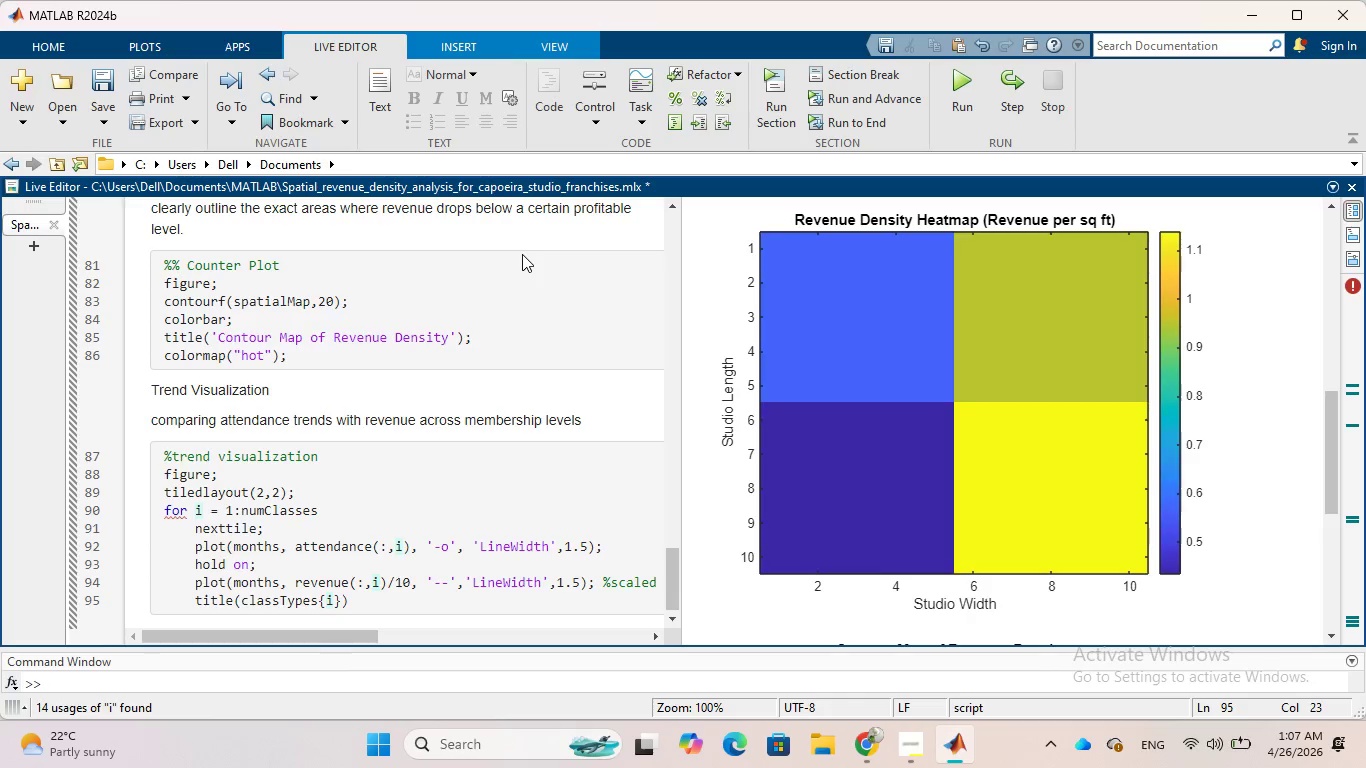 
key(ArrowRight)
 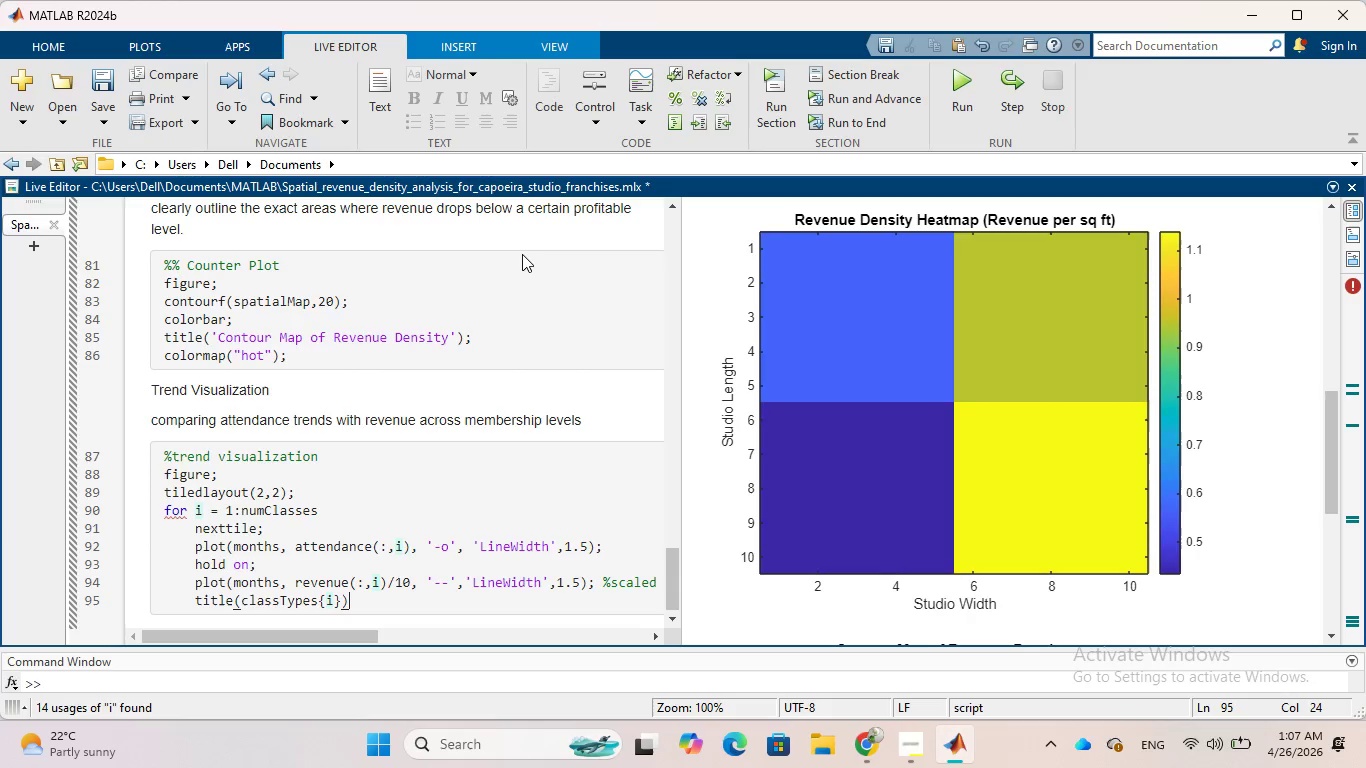 
key(ArrowRight)
 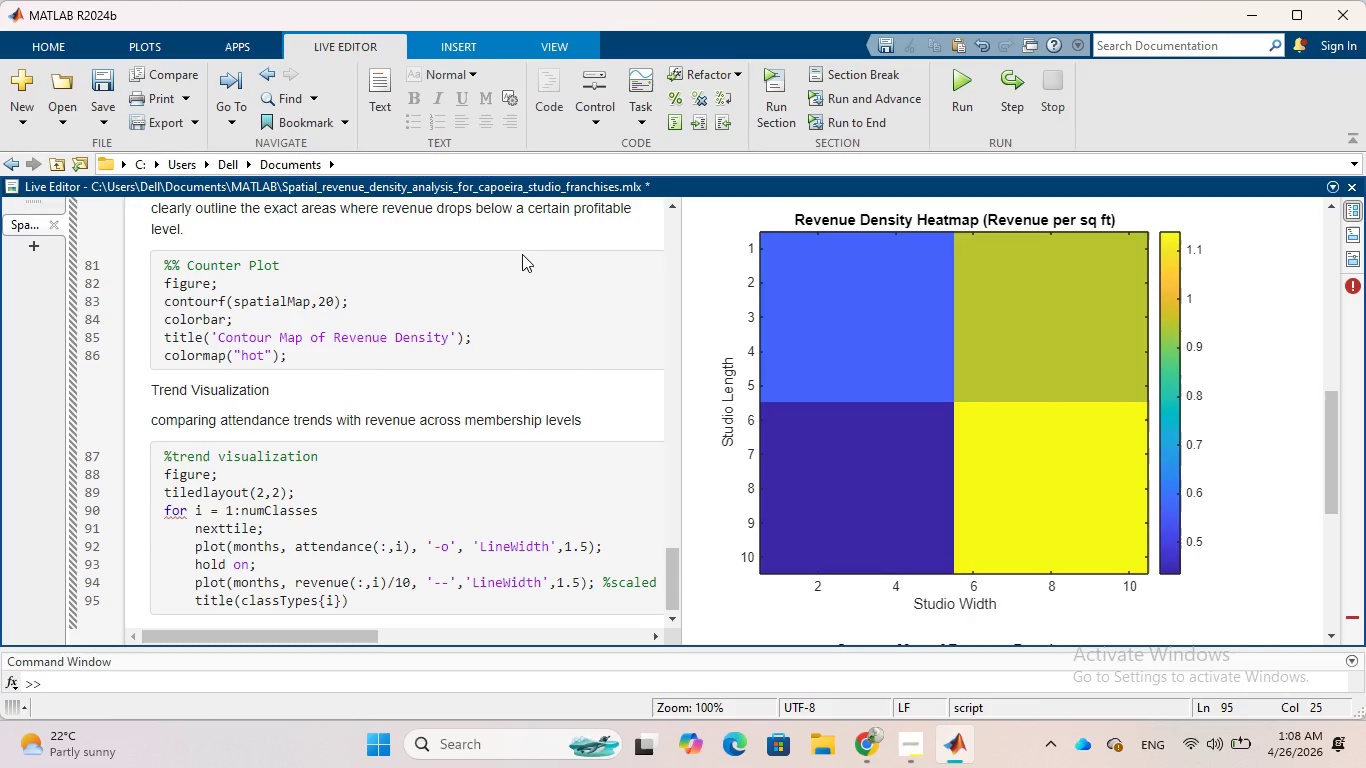 
key(Semicolon)
 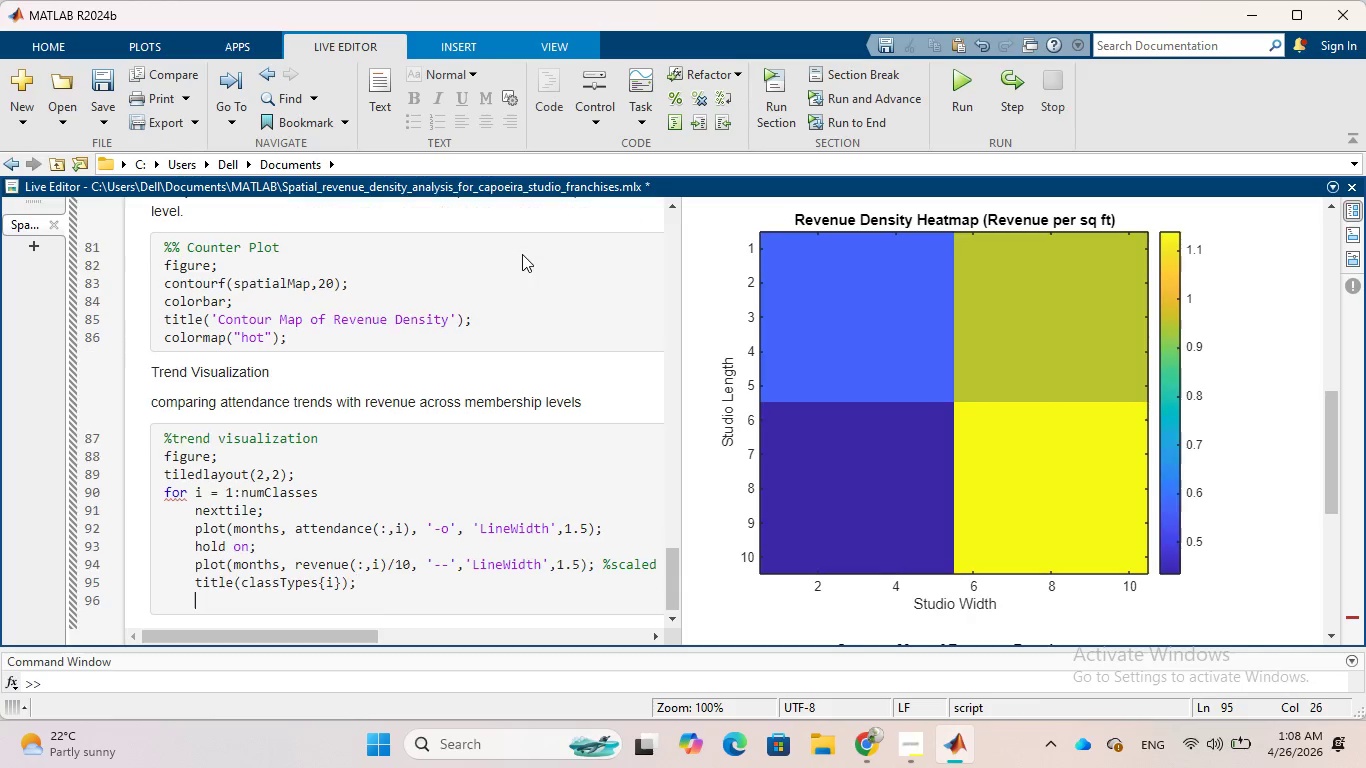 
key(Enter)
 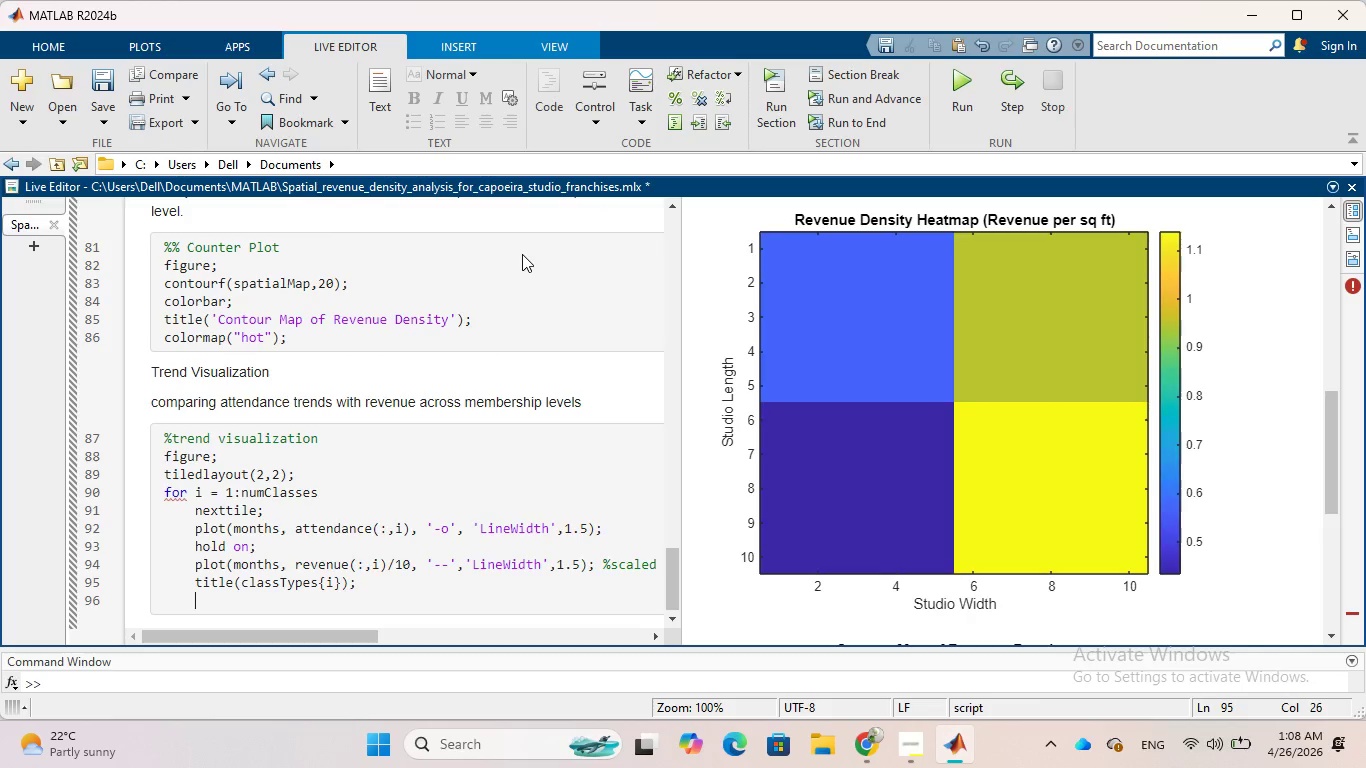 
wait(5.09)
 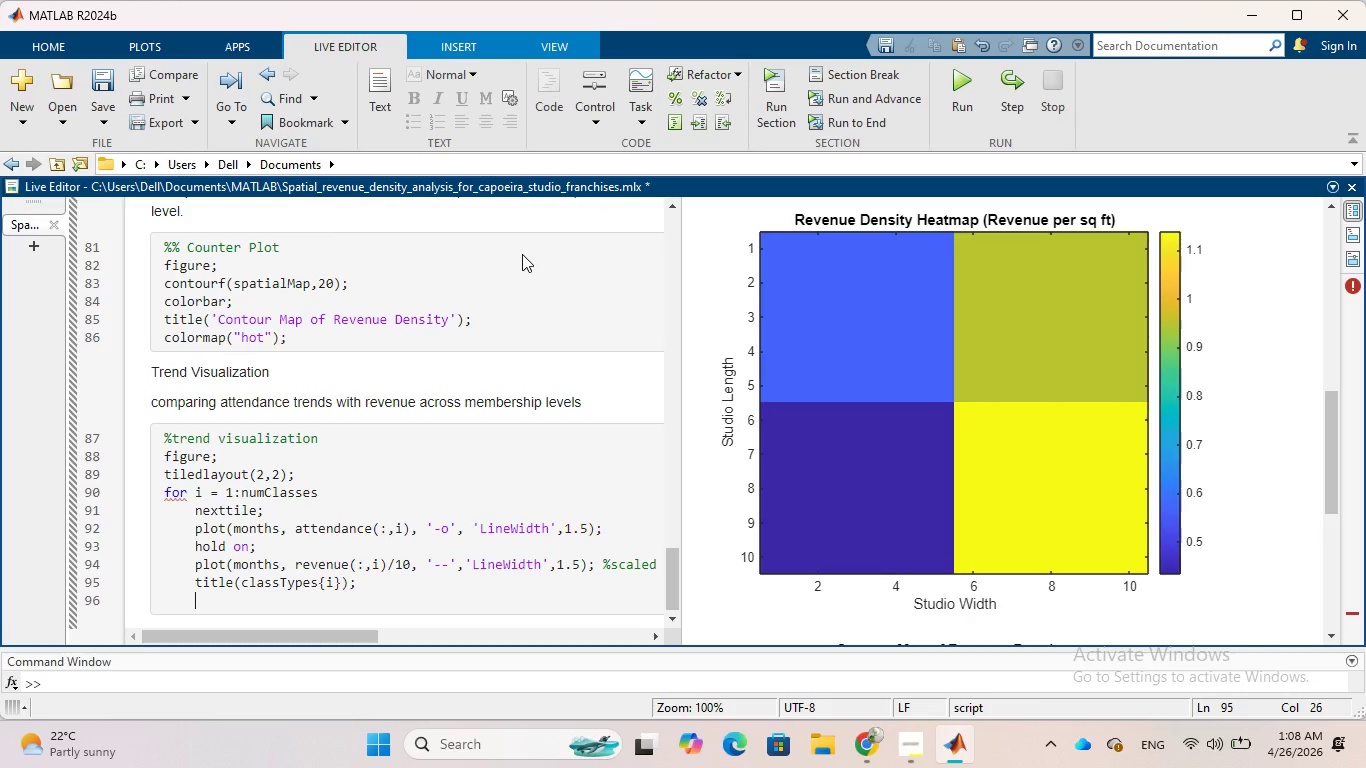 
type(XLALE)
key(Backspace)
key(Backspace)
type(BLE)
 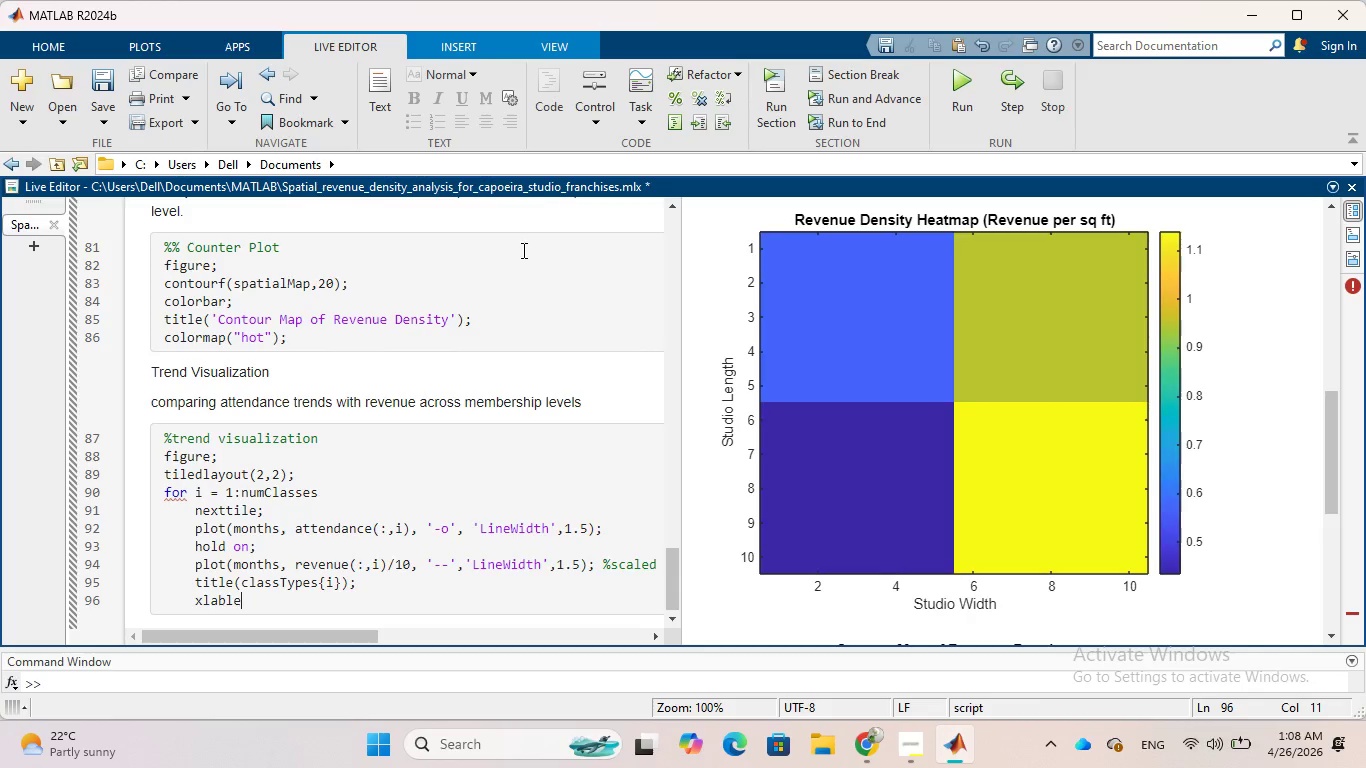 
wait(14.75)
 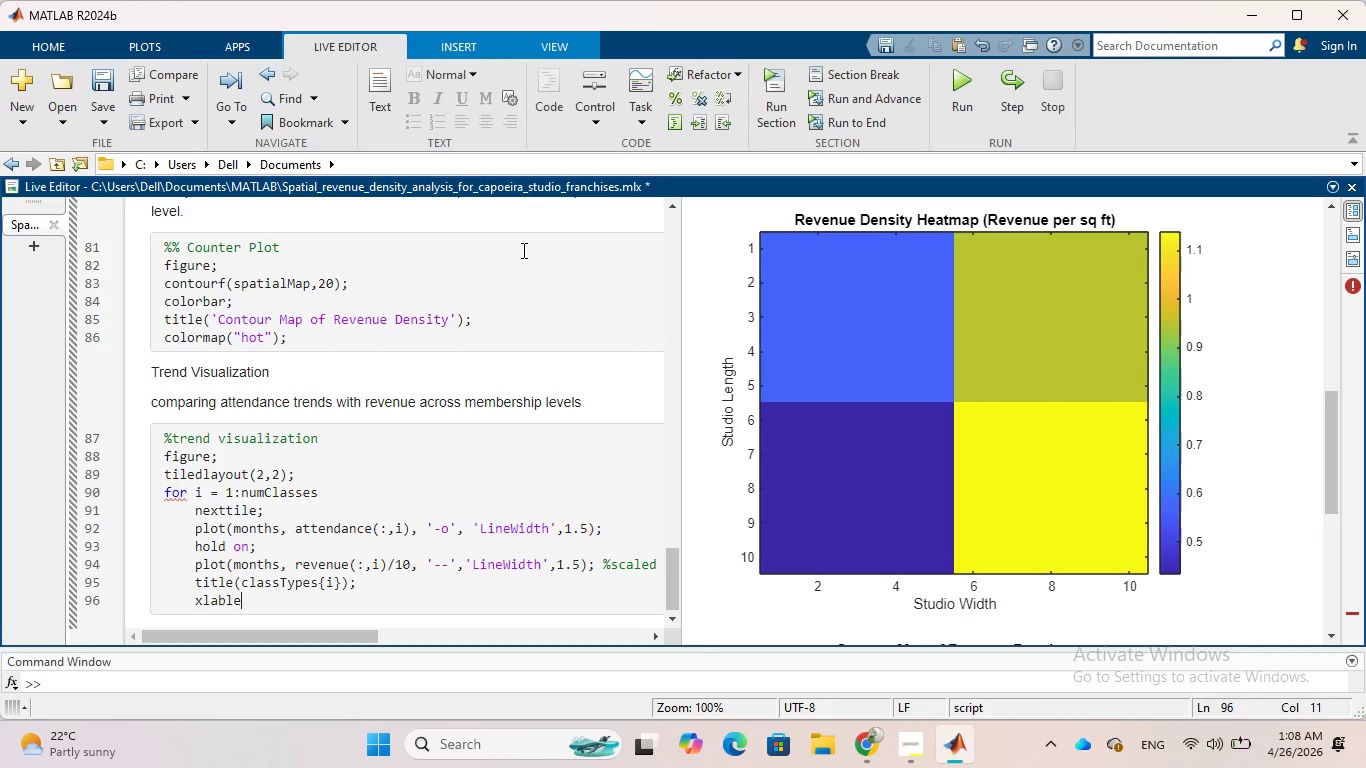 
double_click([522, 248])
 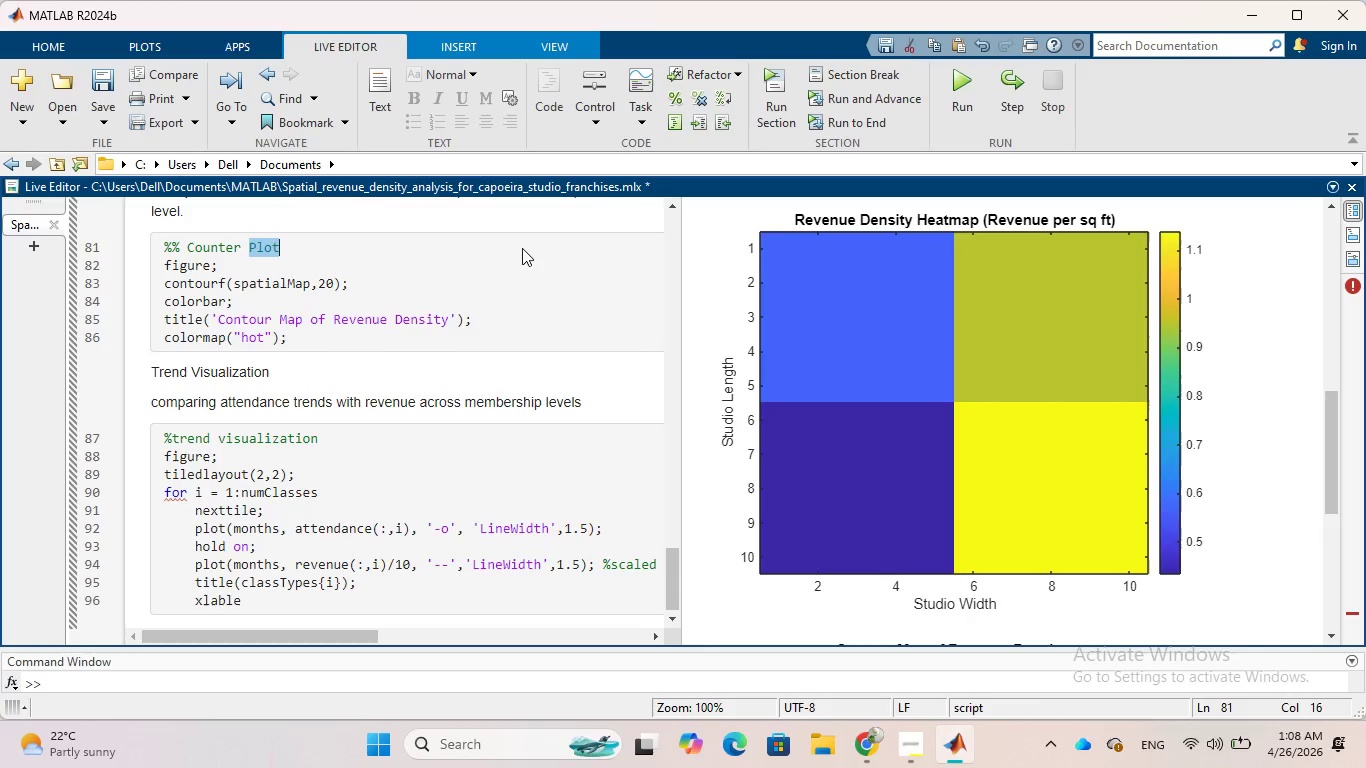 
key(Shift+9)
 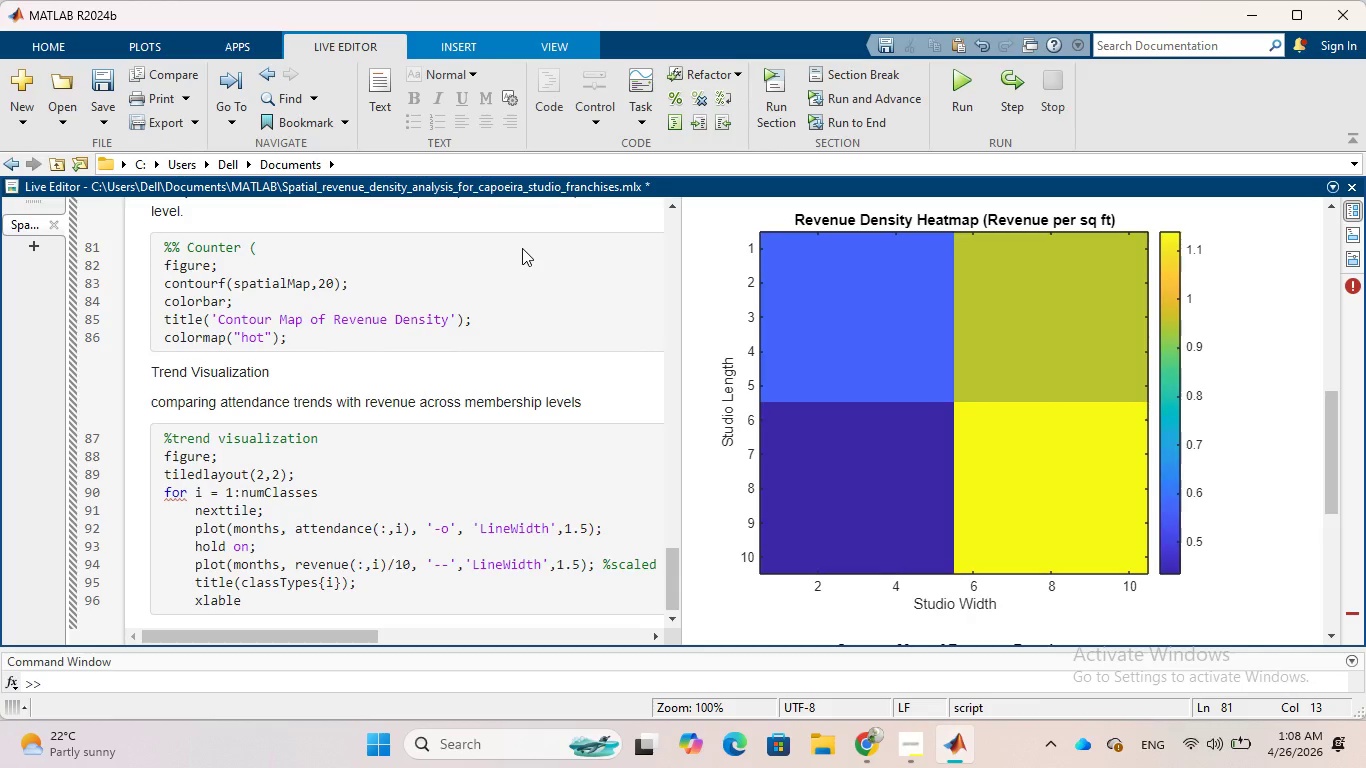 
key(Backspace)
 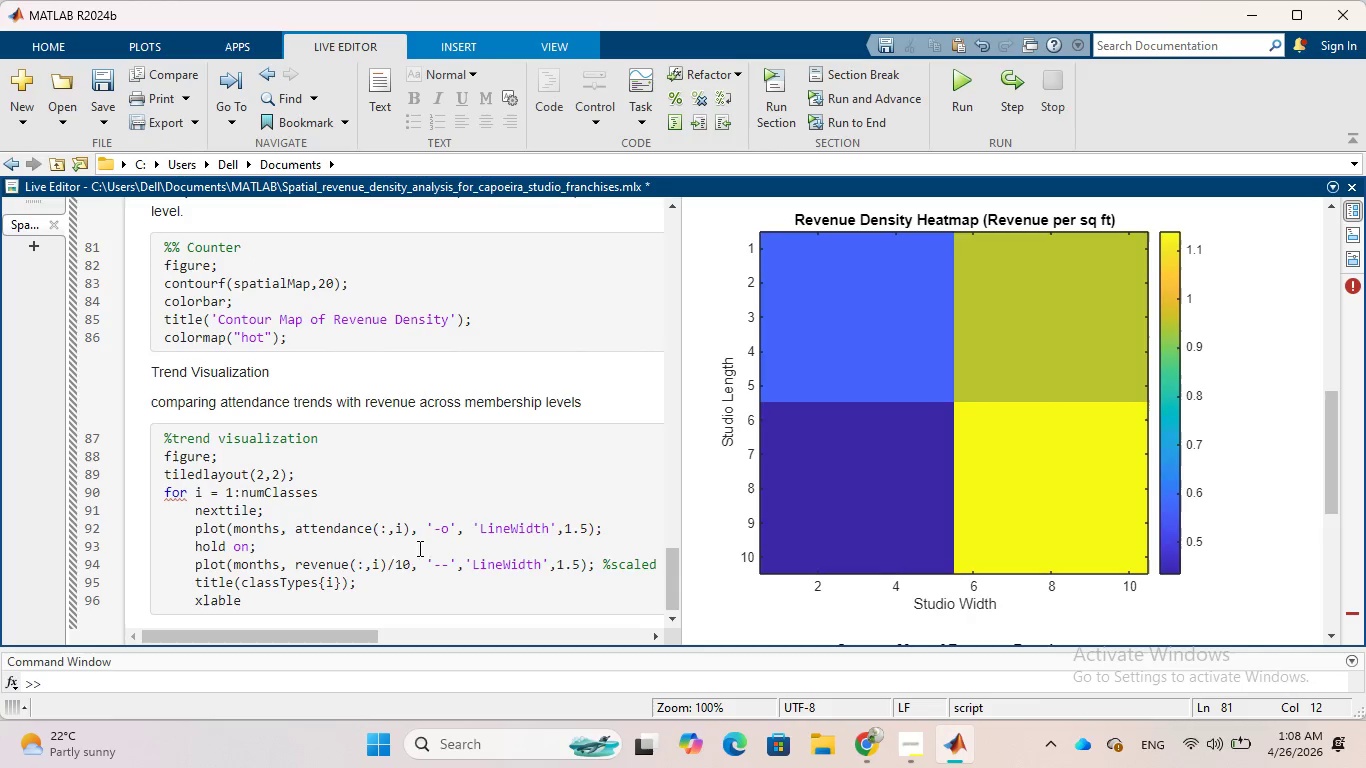 
left_click([333, 599])
 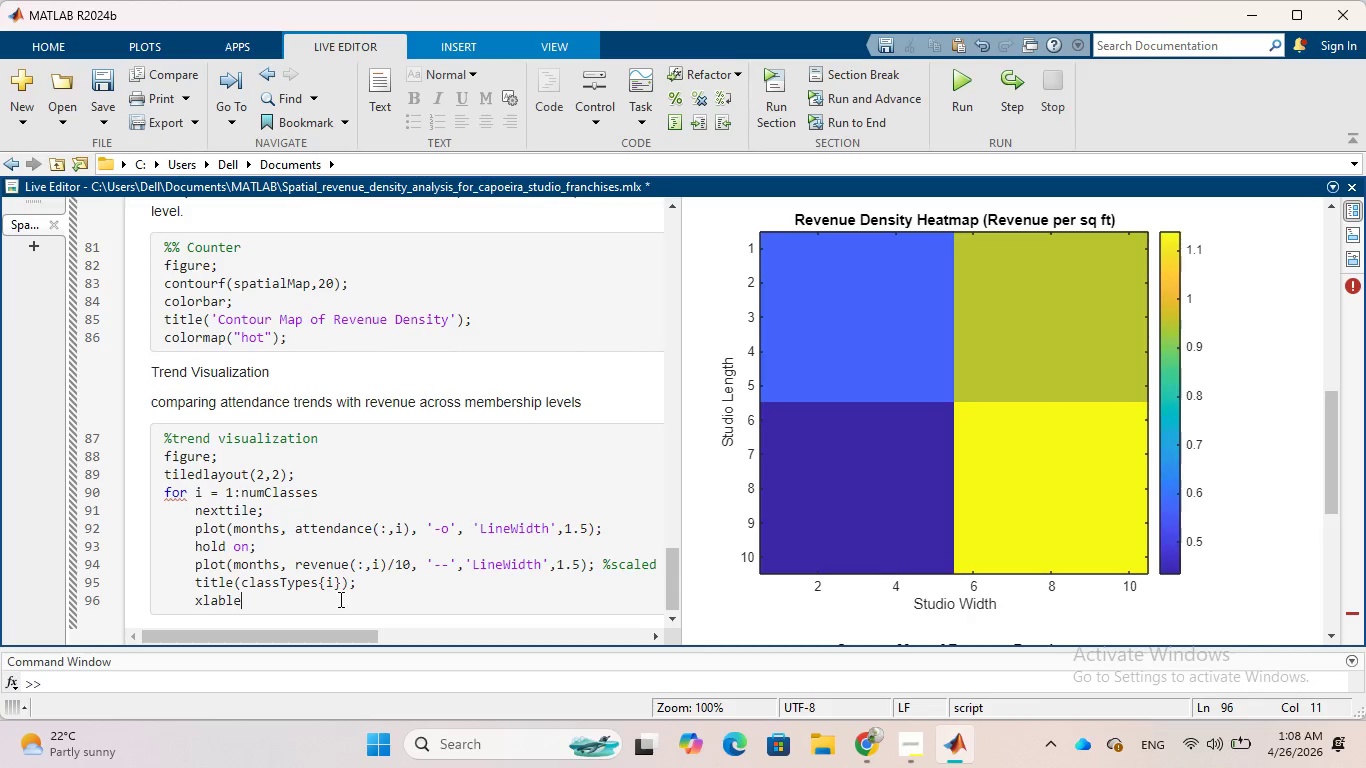 
type(('Month)
 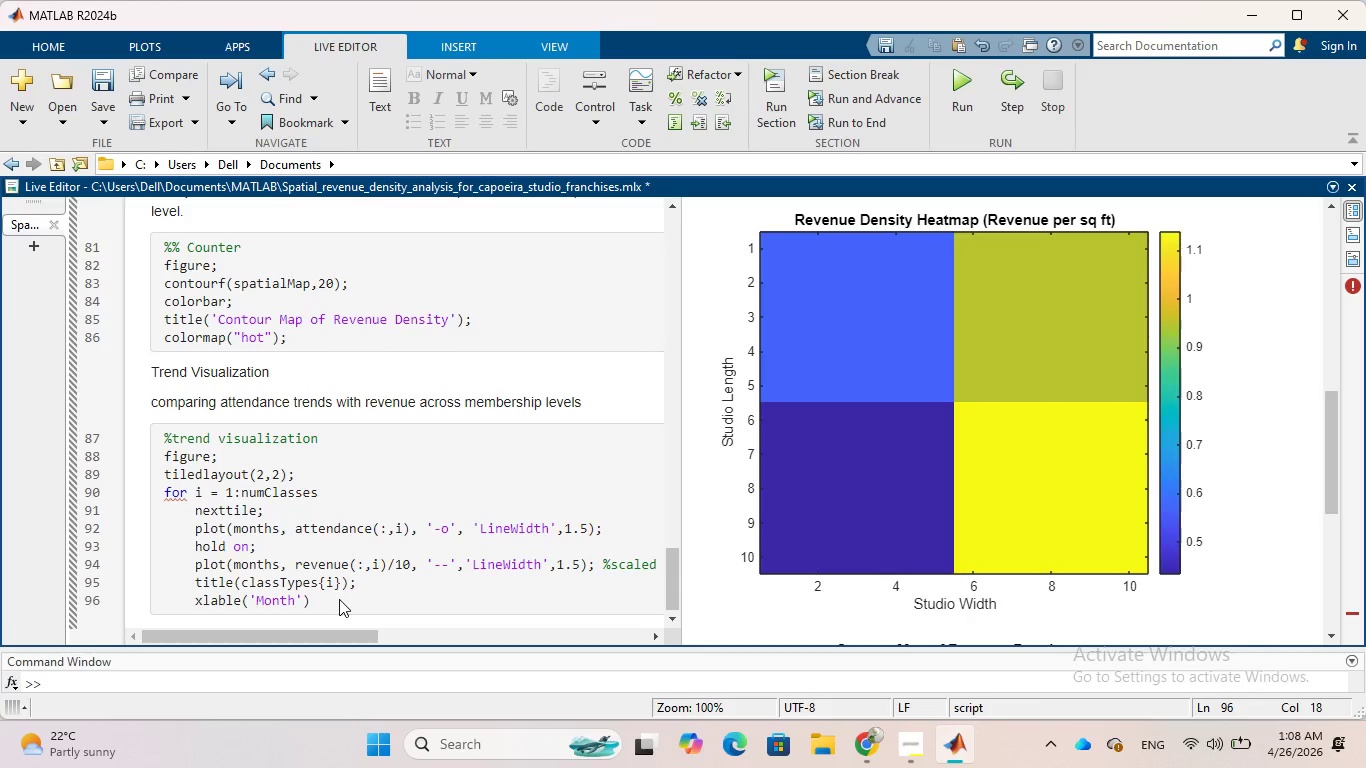 
key(ArrowRight)
 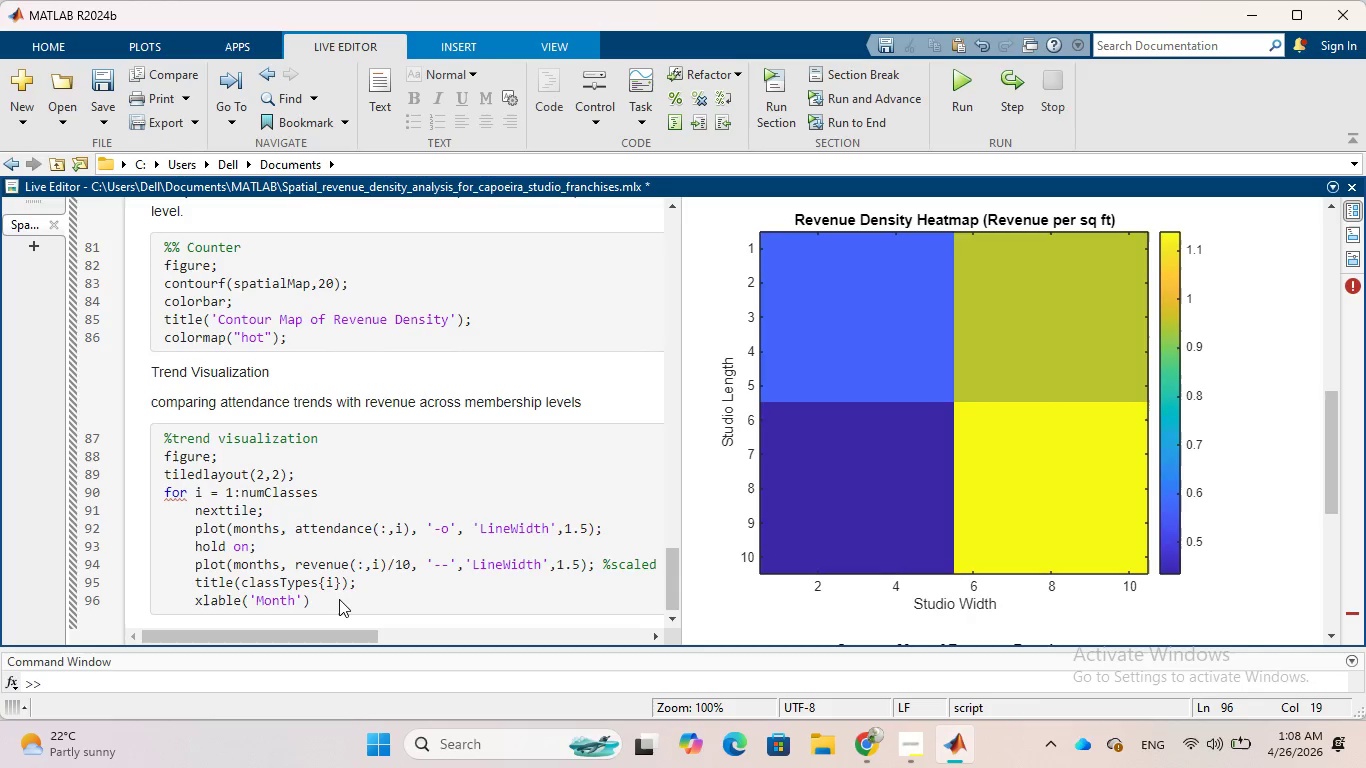 
key(ArrowRight)
 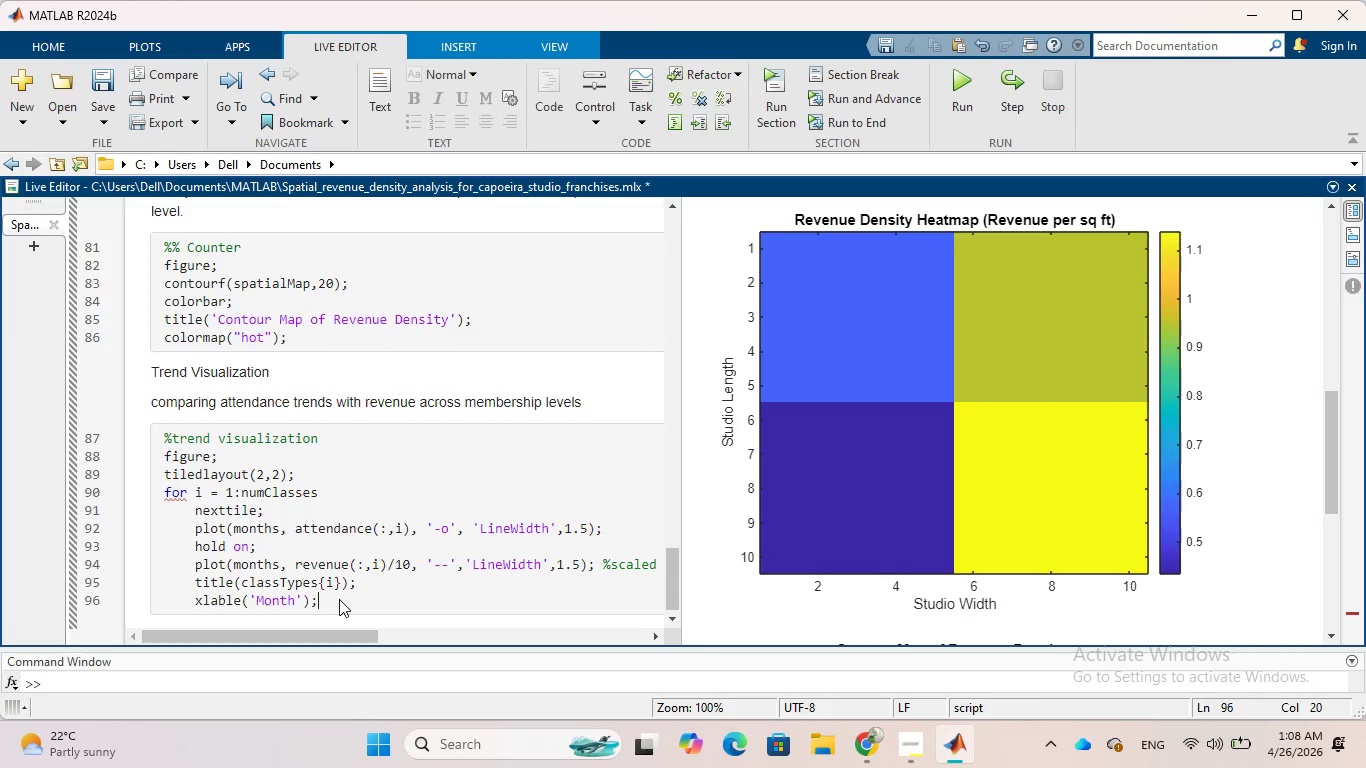 
key(Semicolon)
 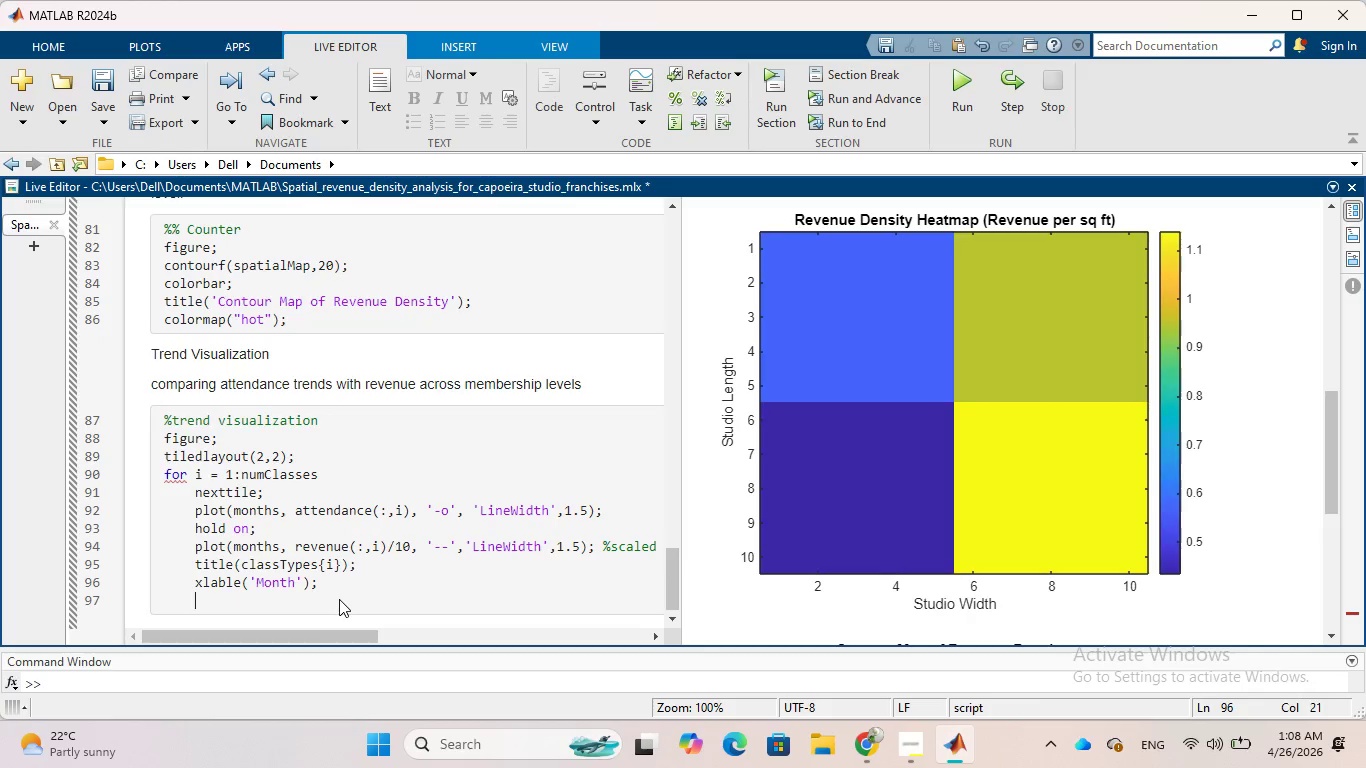 
key(Enter)
 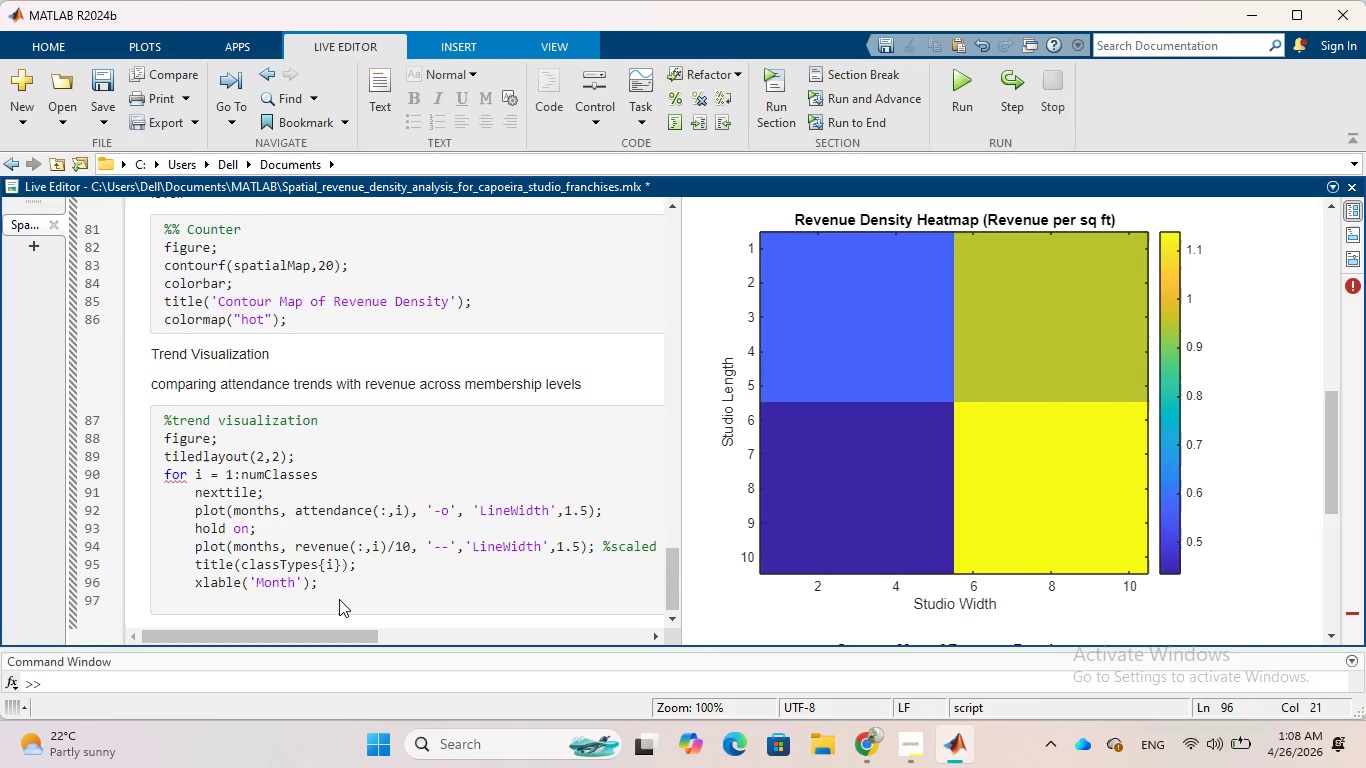 
type(ylabel()
 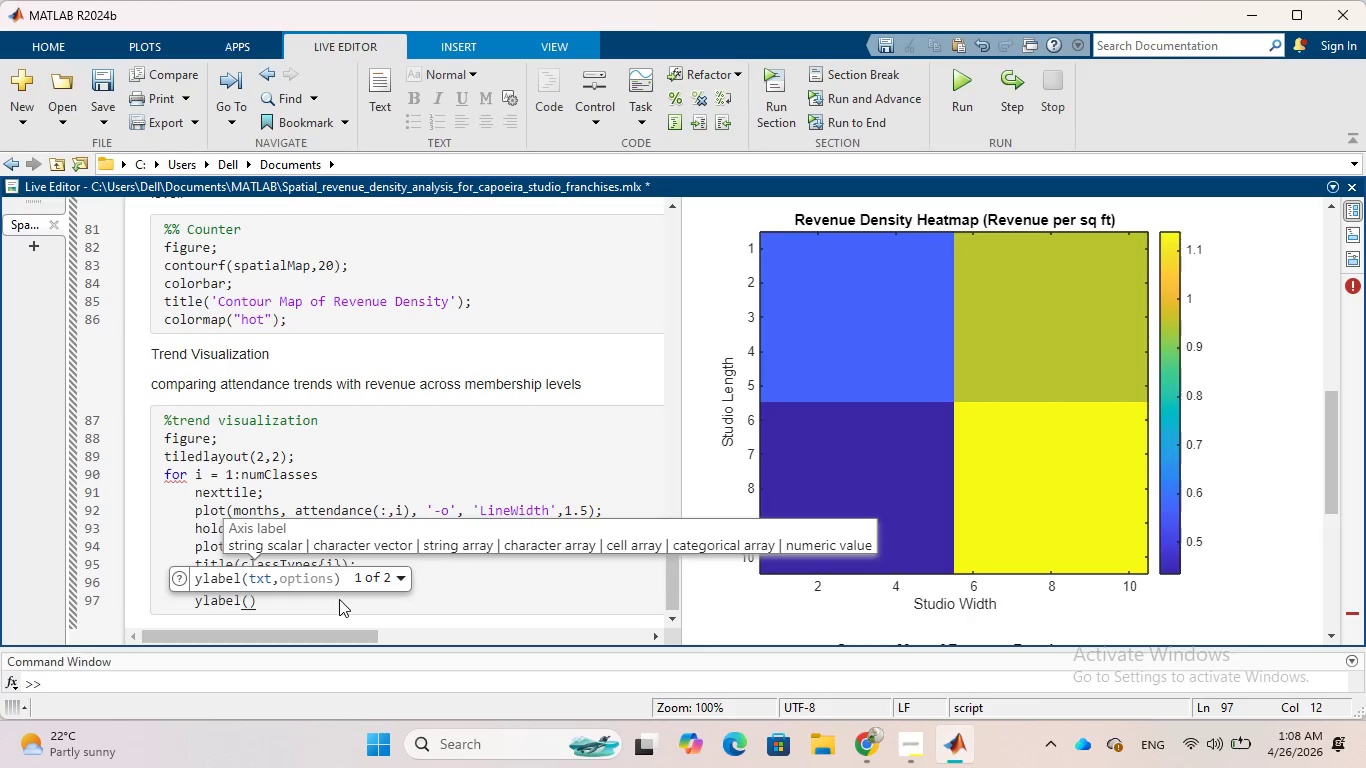 
type('Attendane / )
 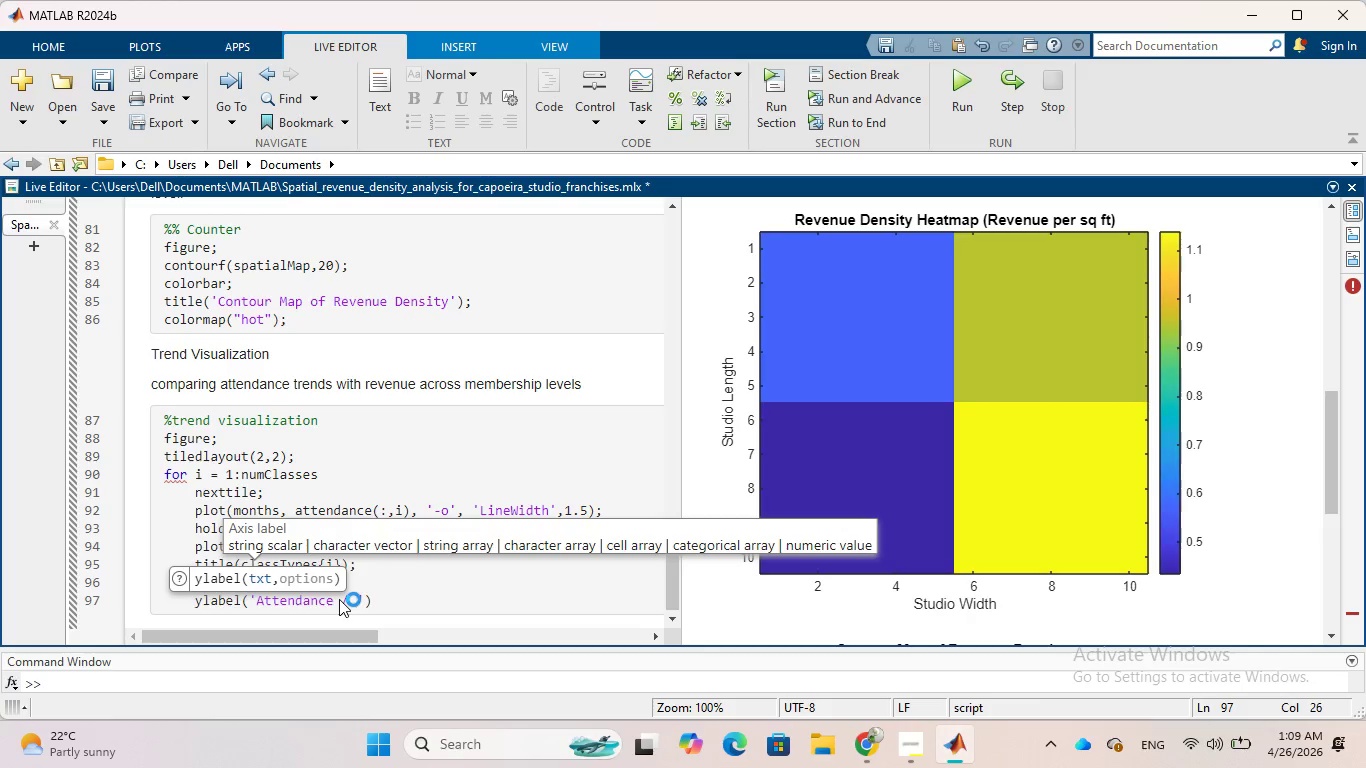 
hold_key(key=C, duration=0.33)
 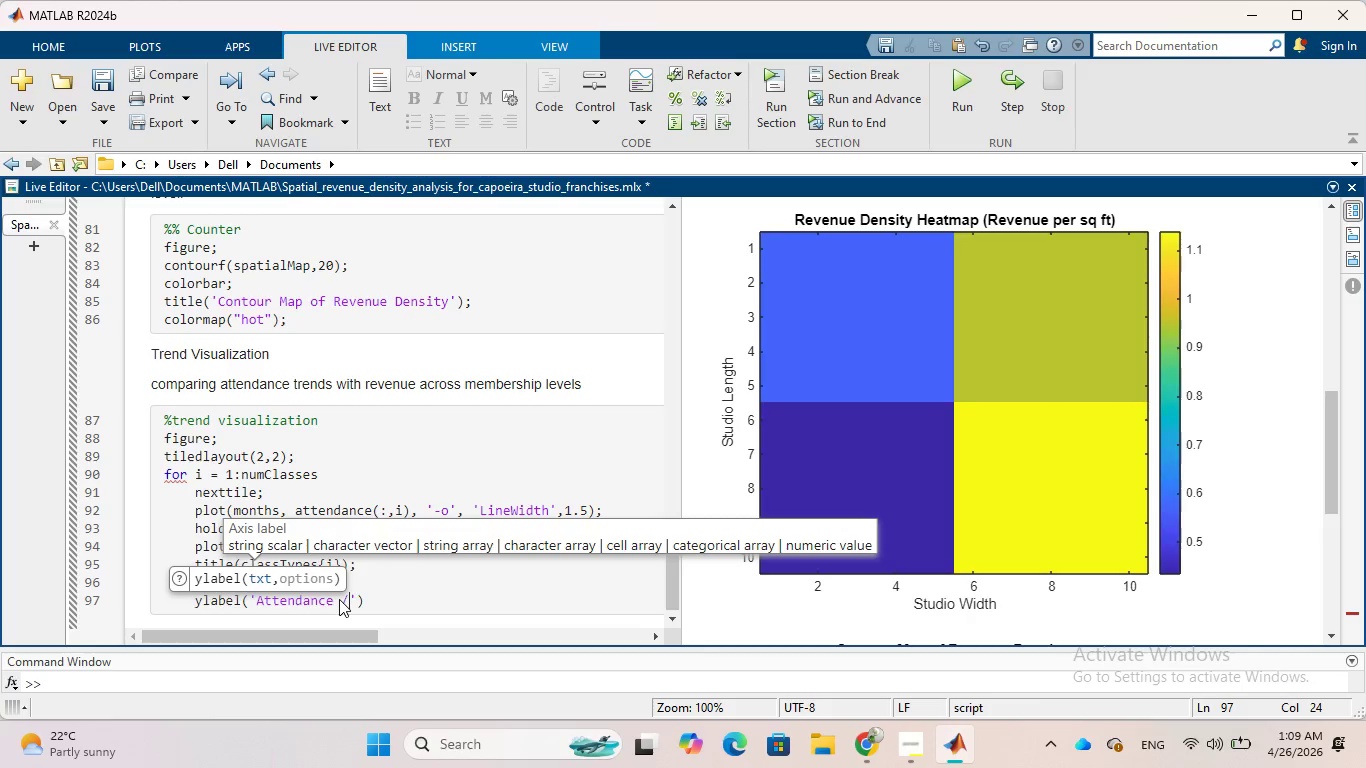 
type(revenue)
 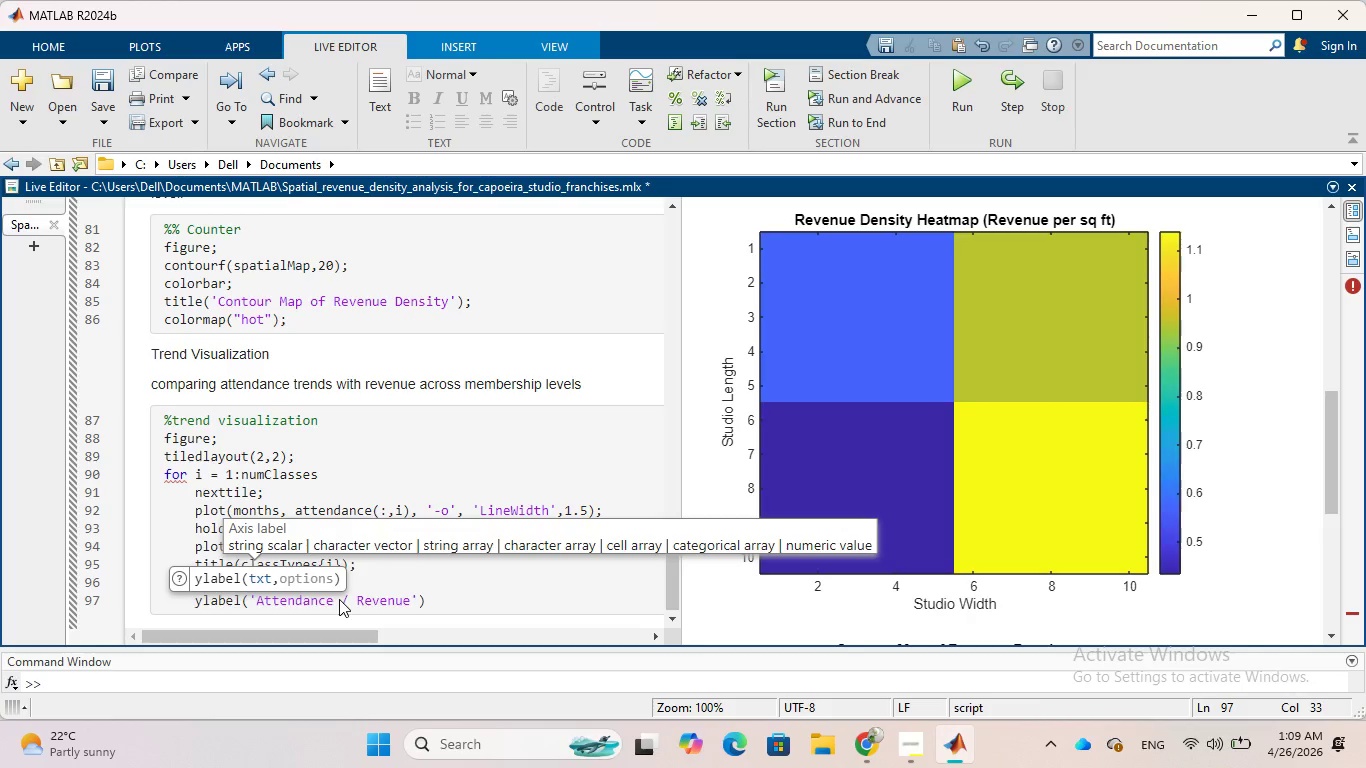 
hold_key(key=CapsLock, duration=0.31)
 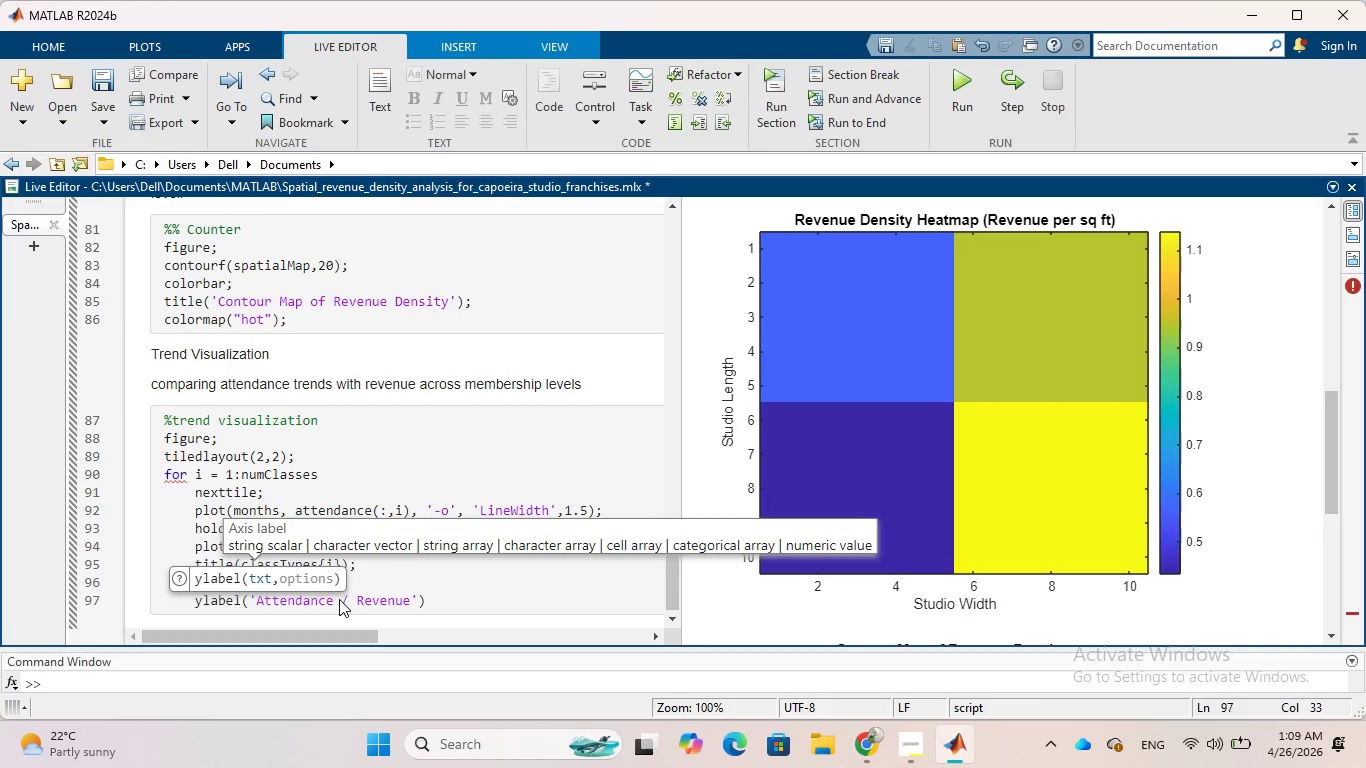 
key(ArrowRight)
 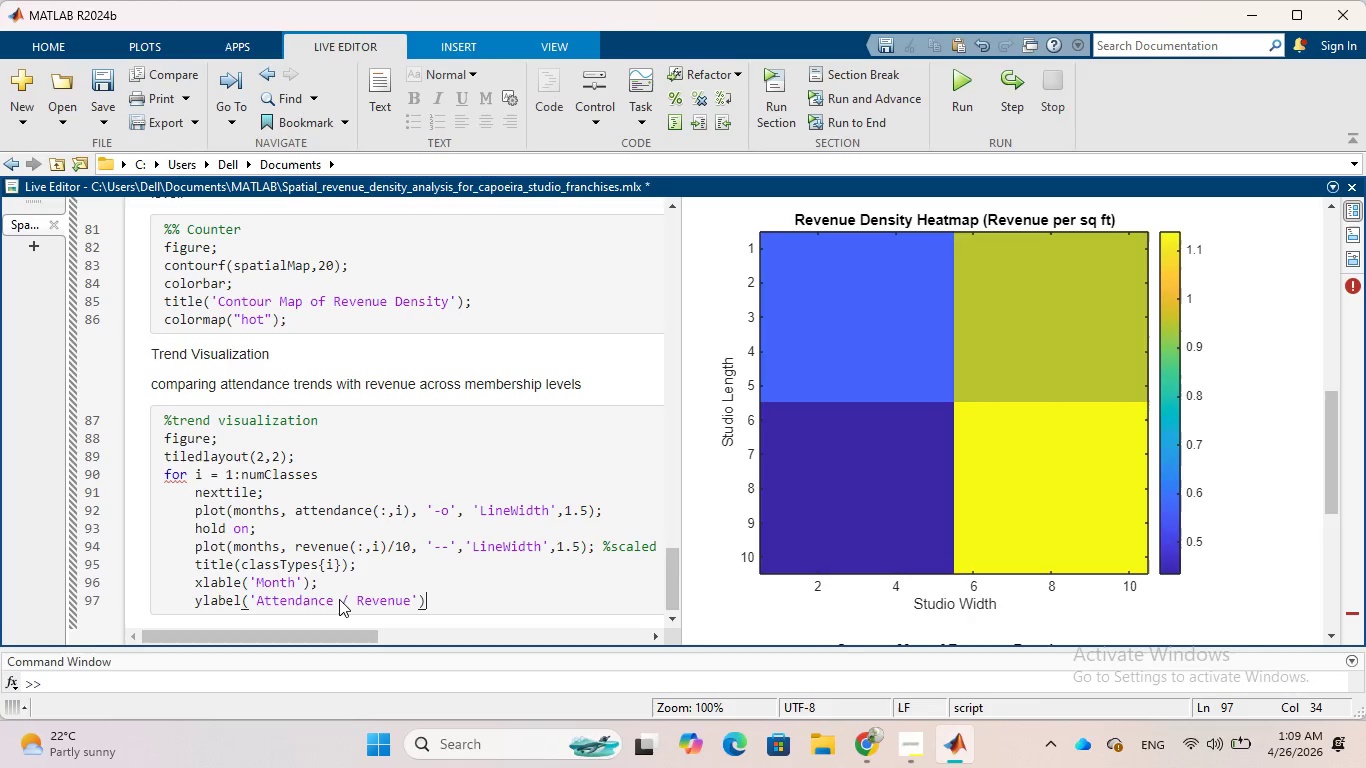 
key(ArrowRight)
 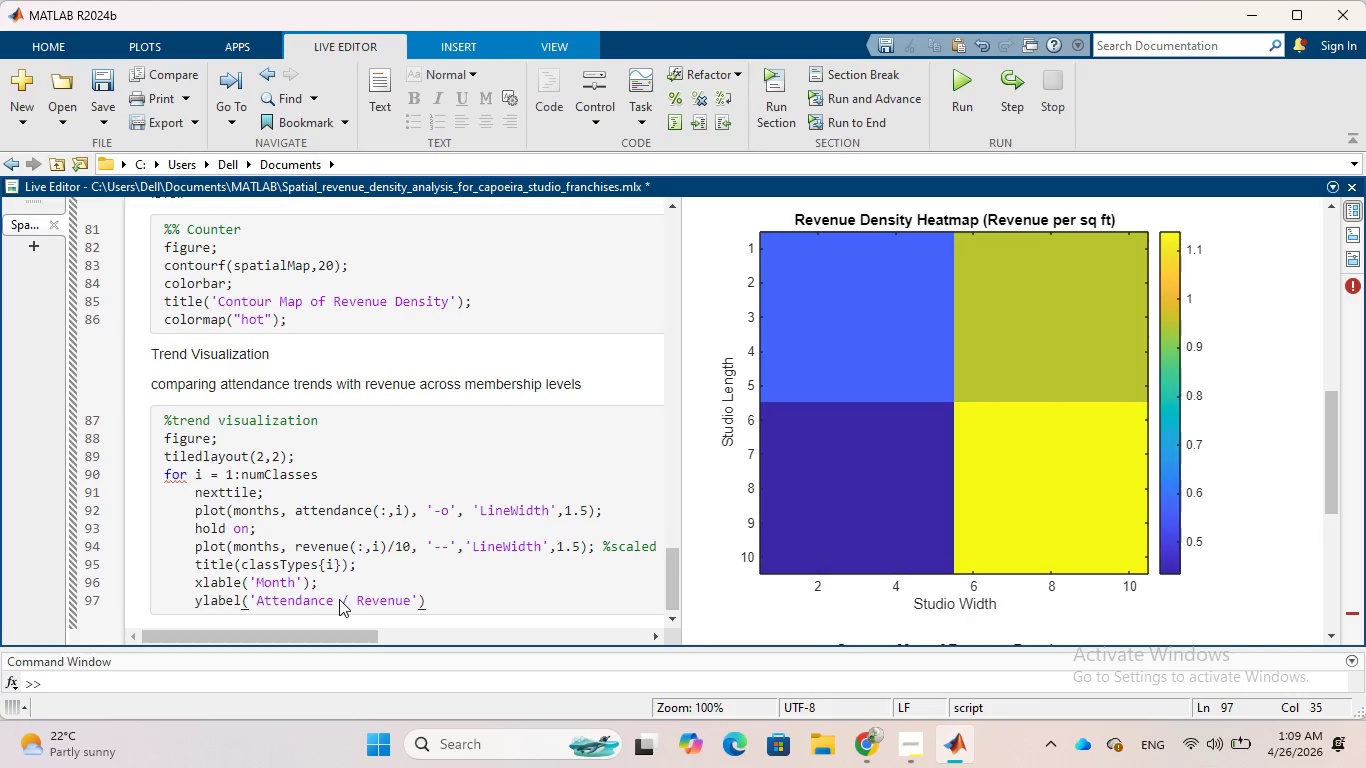 
key(Semicolon)
 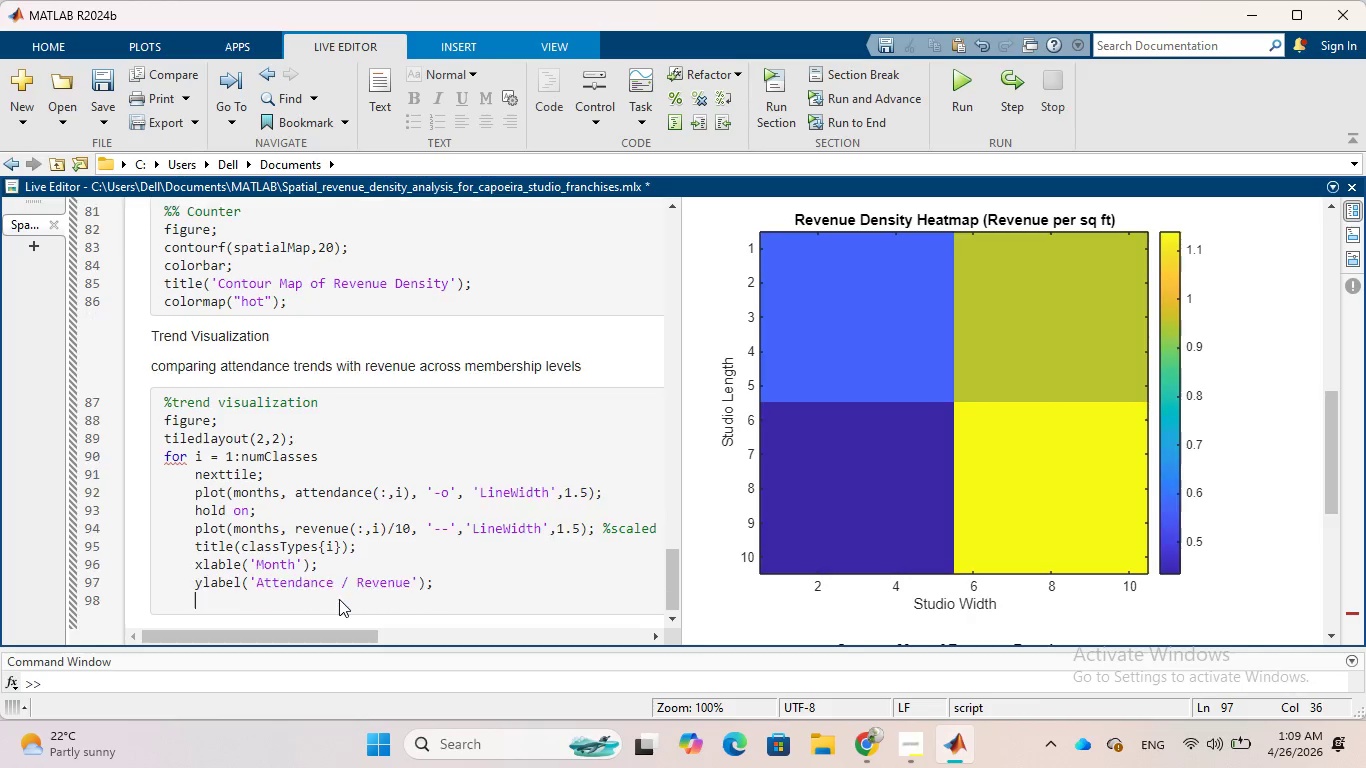 
key(Enter)
 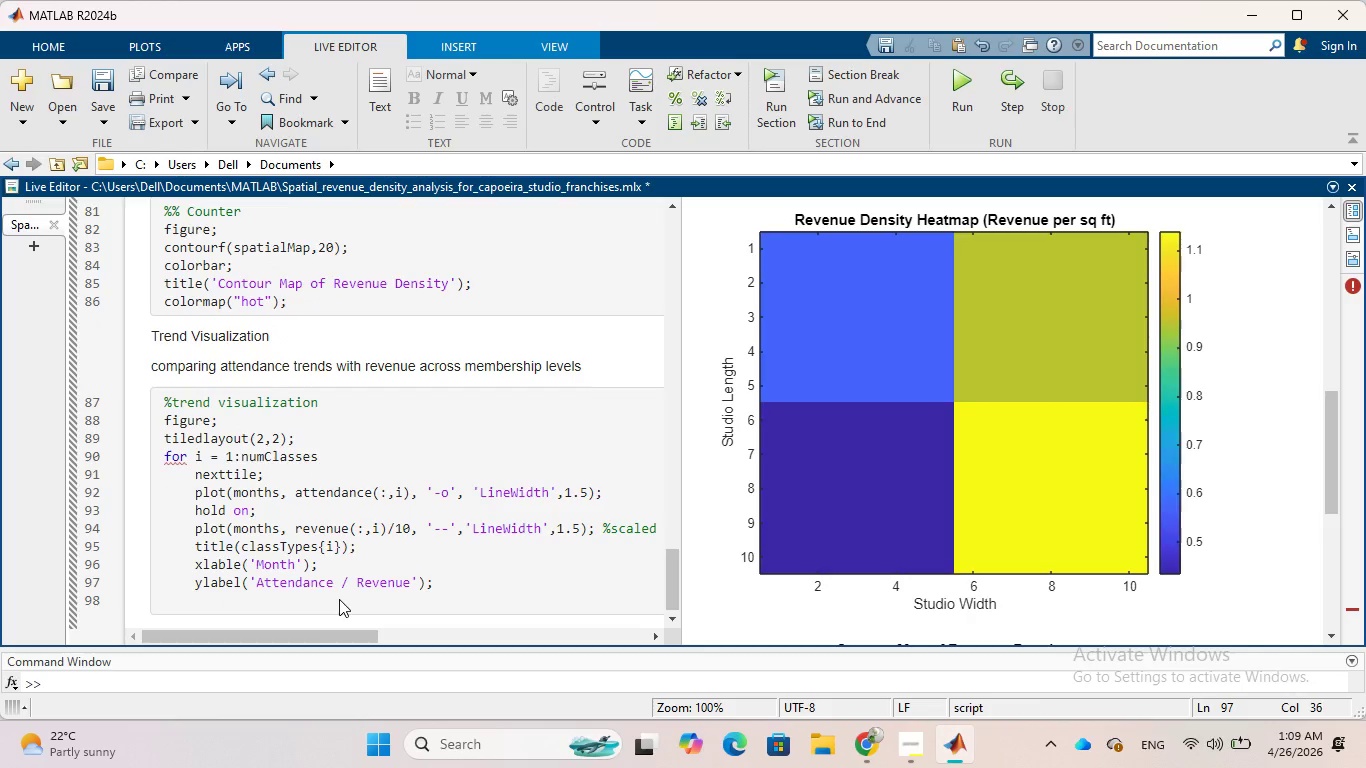 
type(LEGEND()
 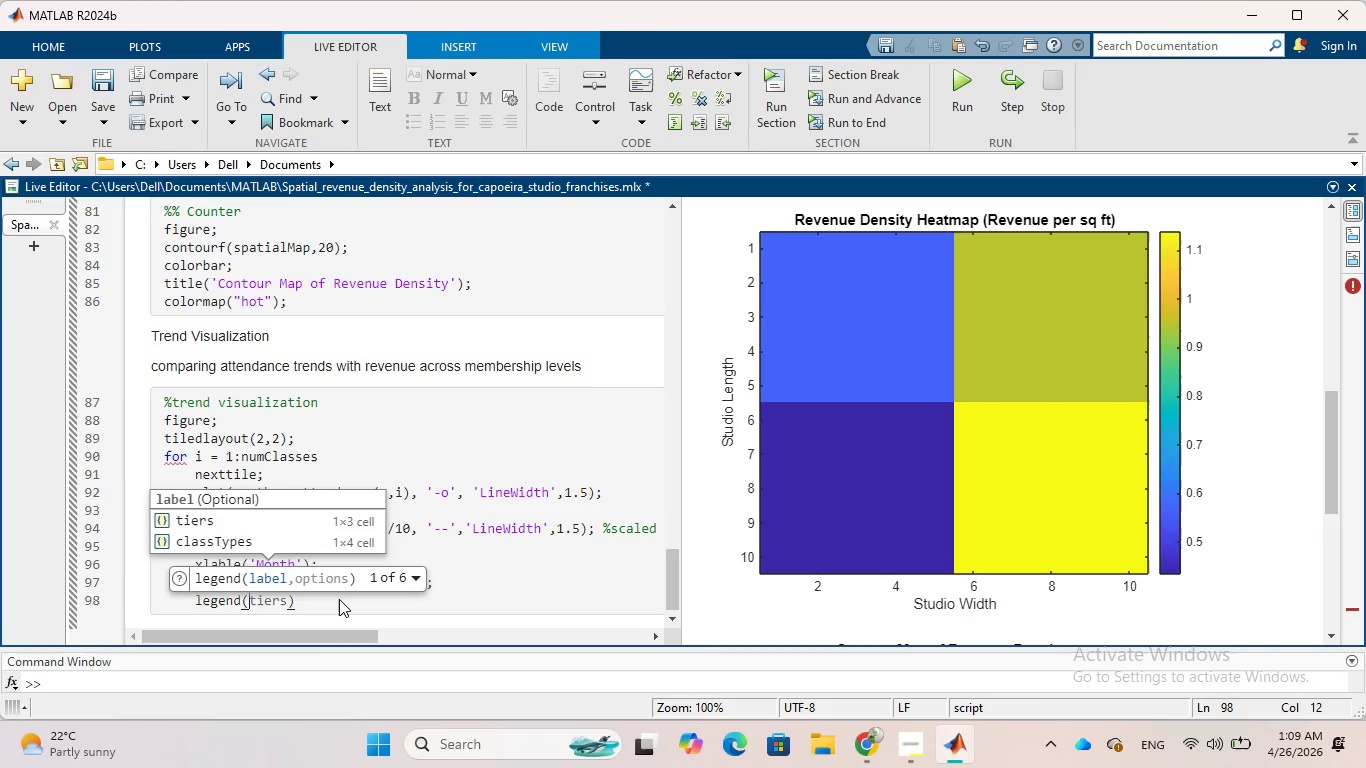 
type('Attendane)
 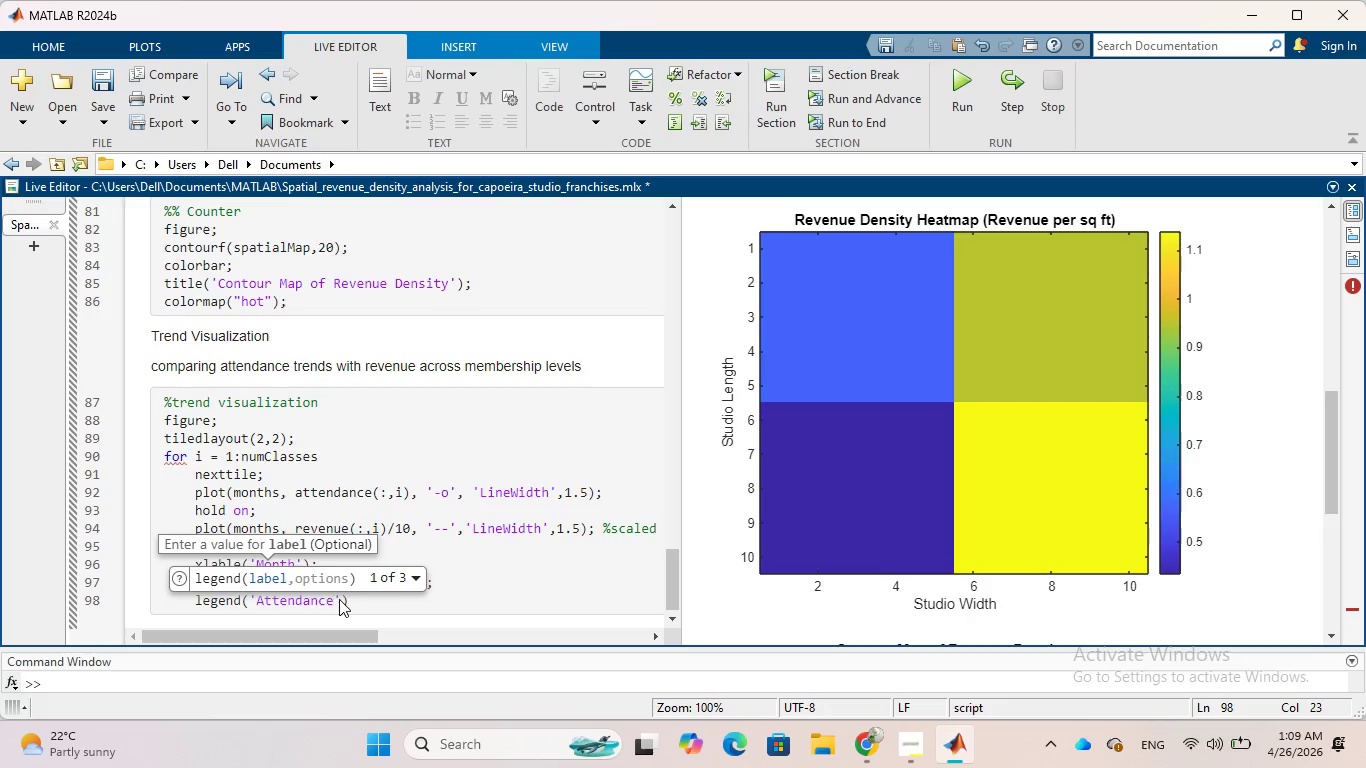 
hold_key(key=C, duration=0.34)
 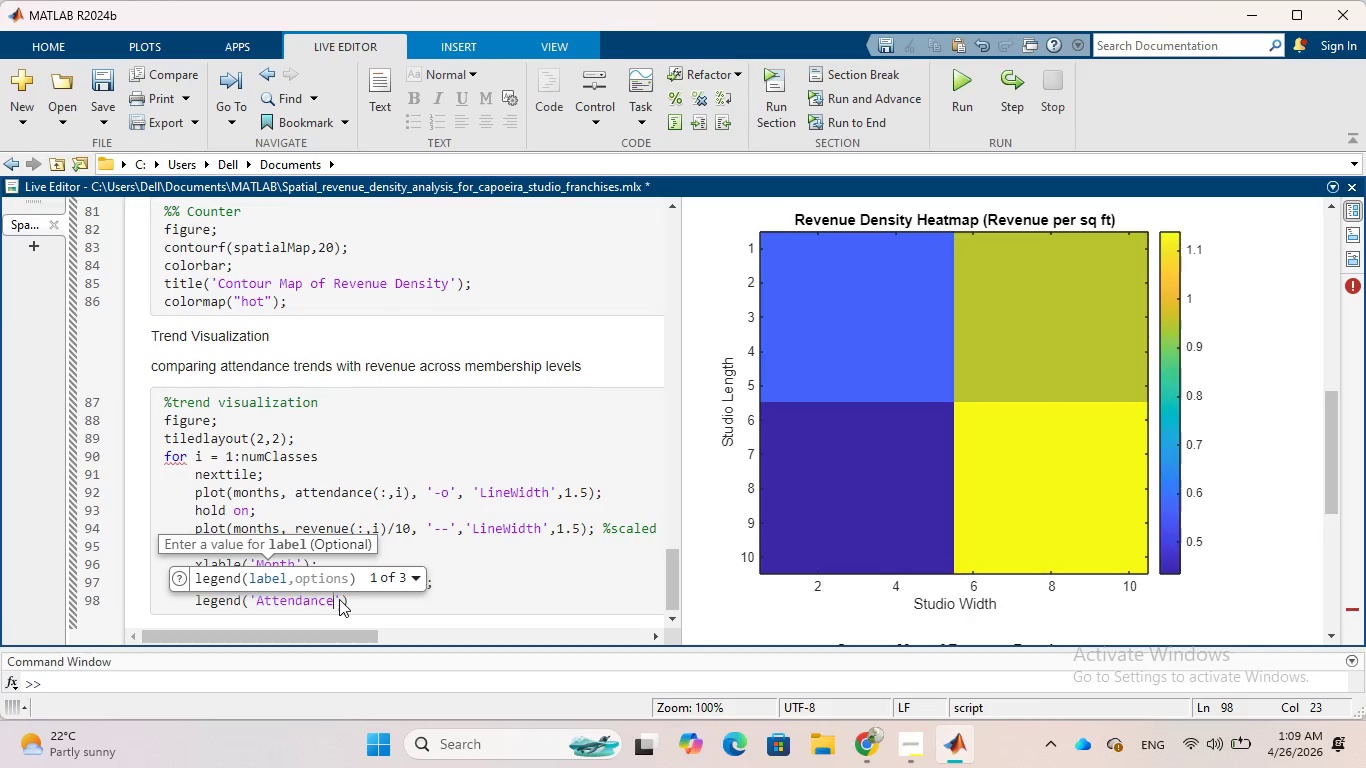 
wait(6.23)
 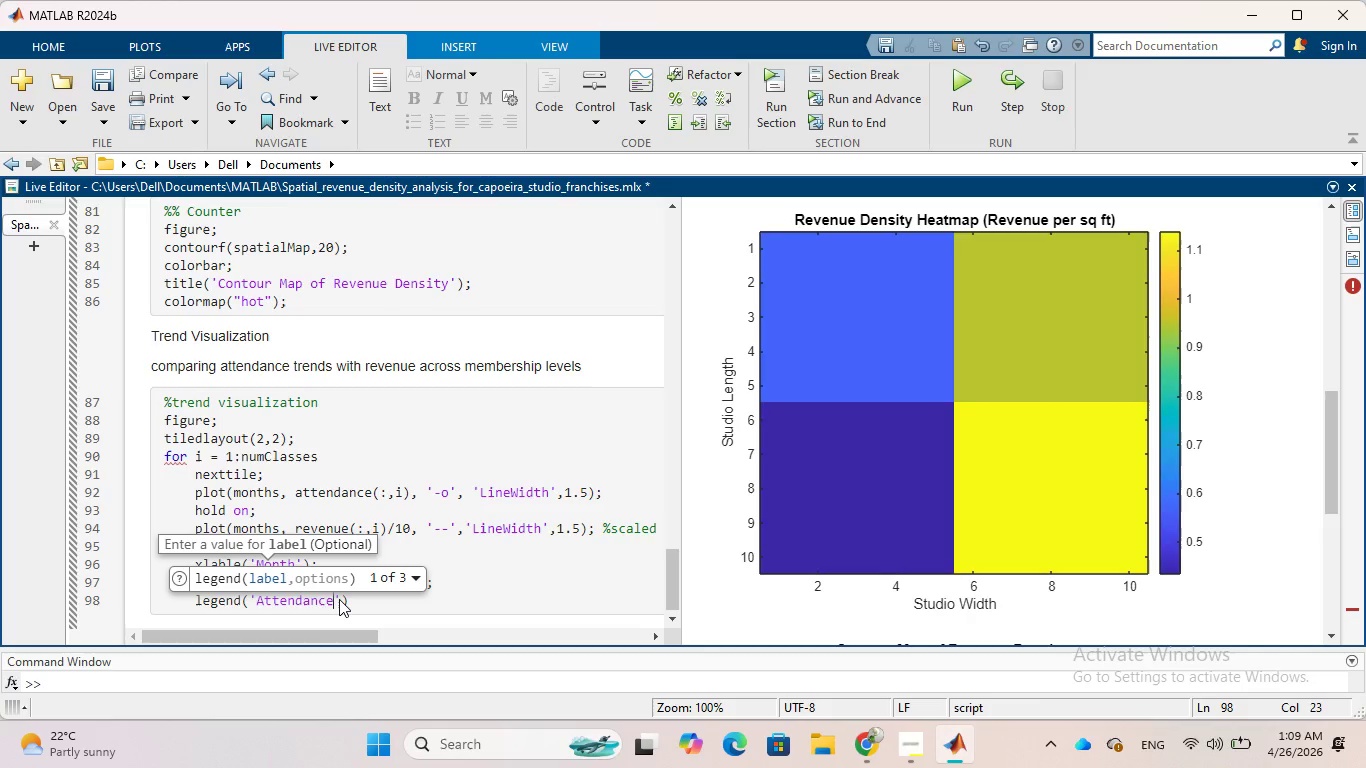 
key(ArrowRight)
 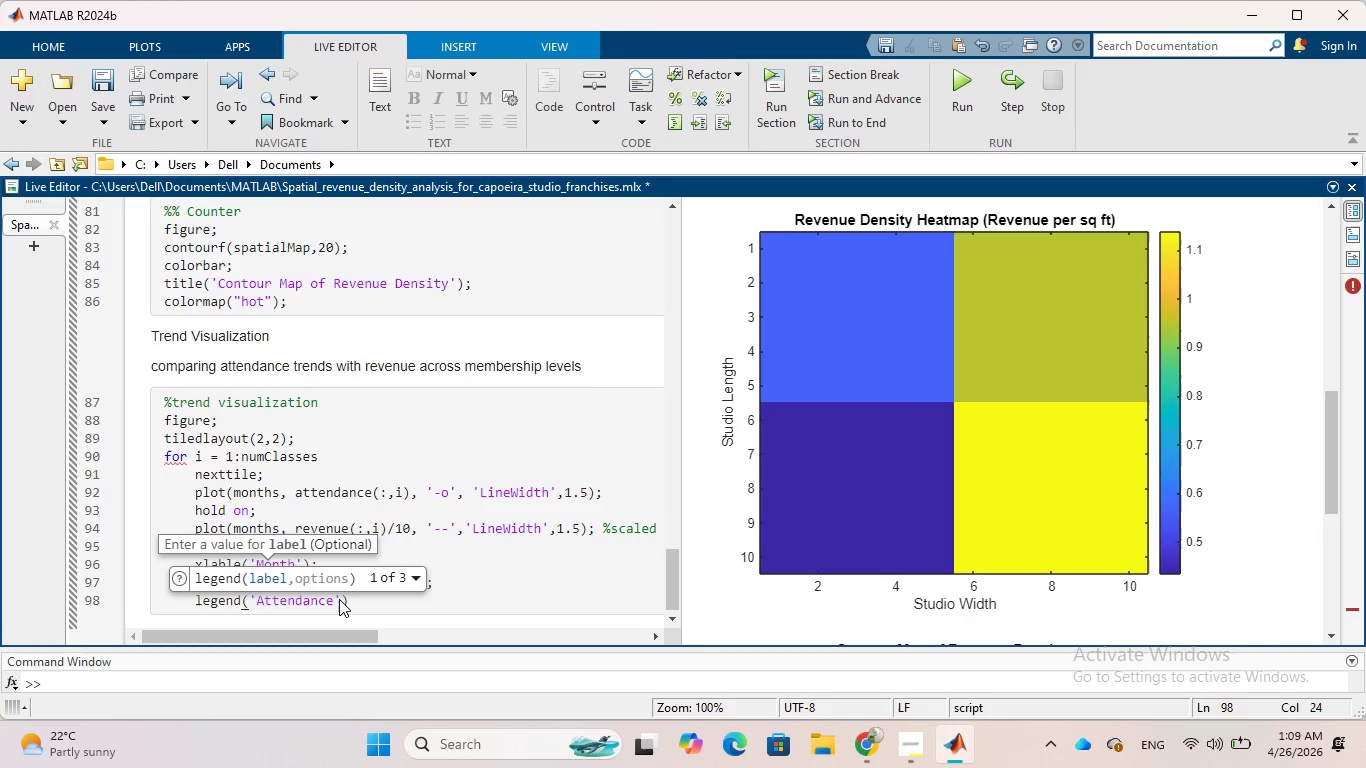 
key(Comma)
 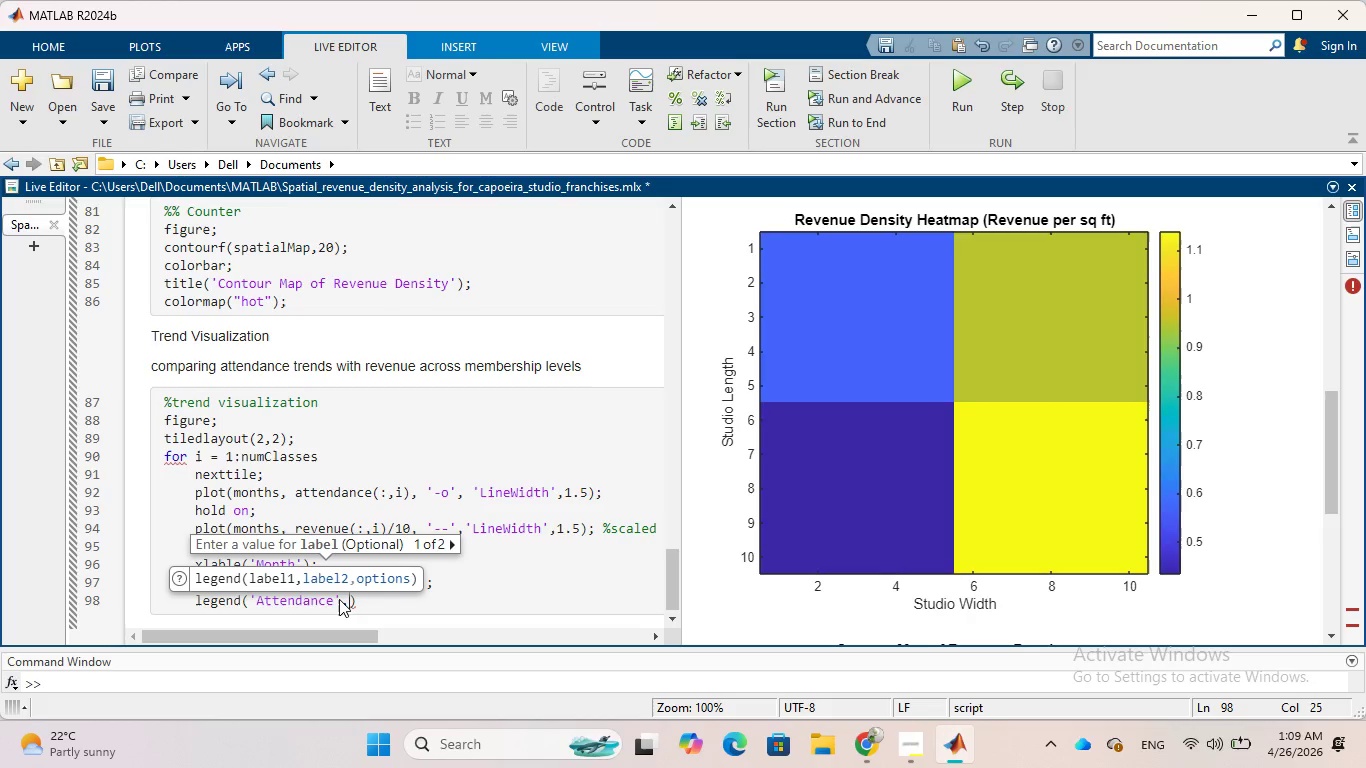 
wait(5.3)
 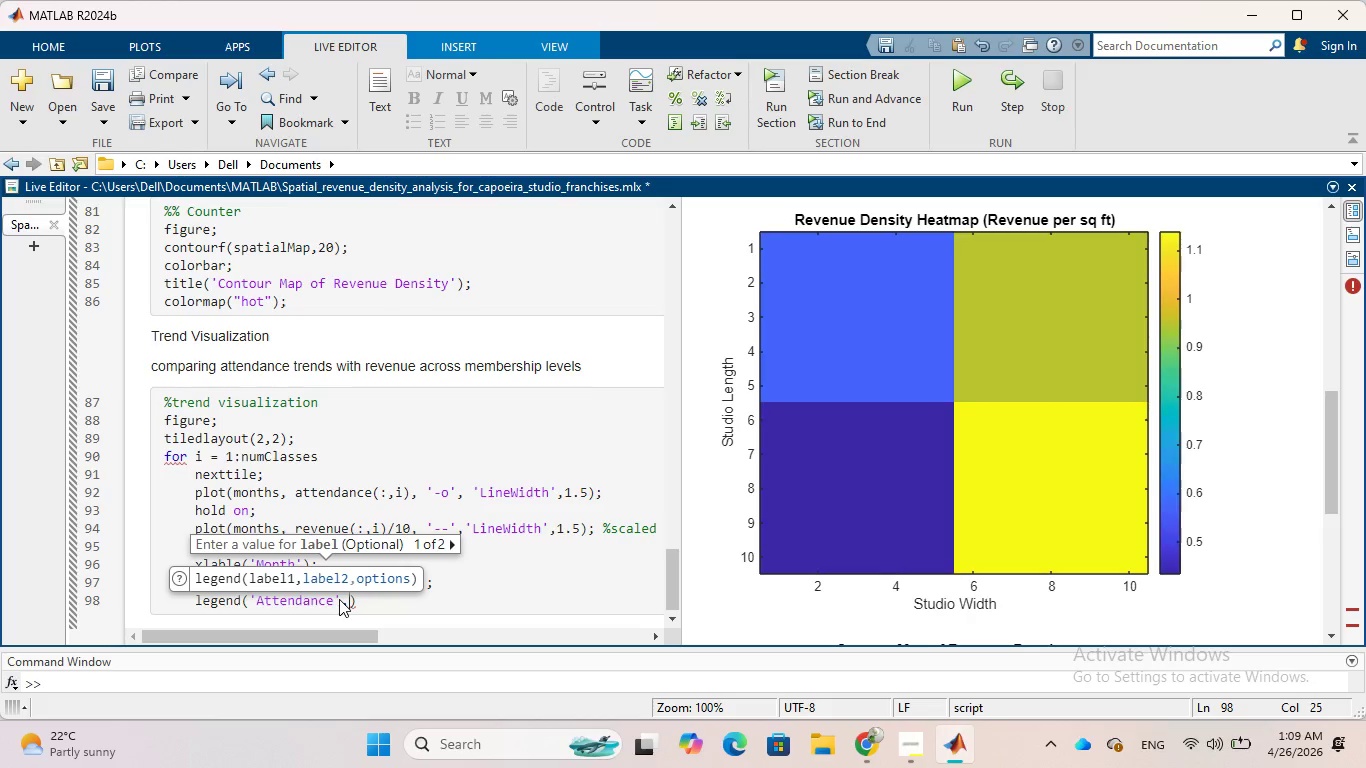 
type('REVENUE)
 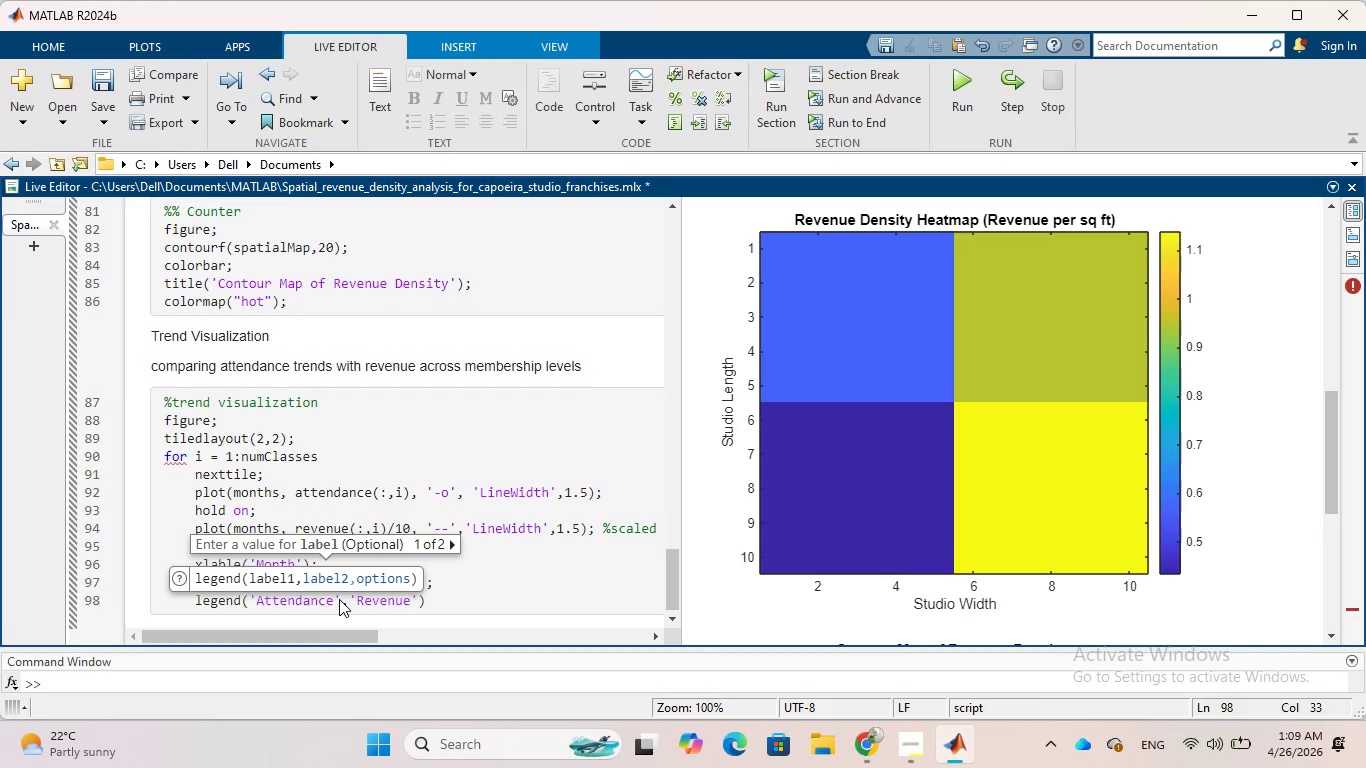 
hold_key(key=CapsLock, duration=0.41)
 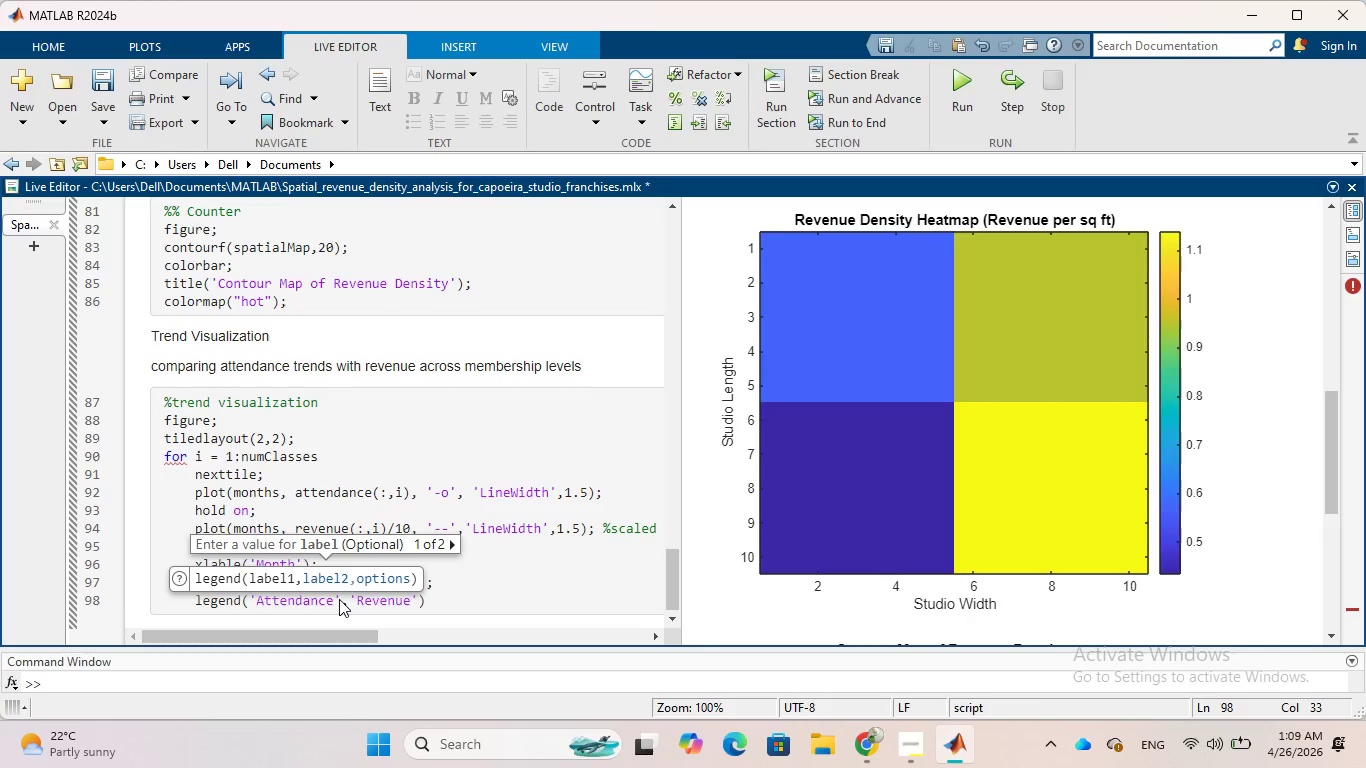 
type(())
 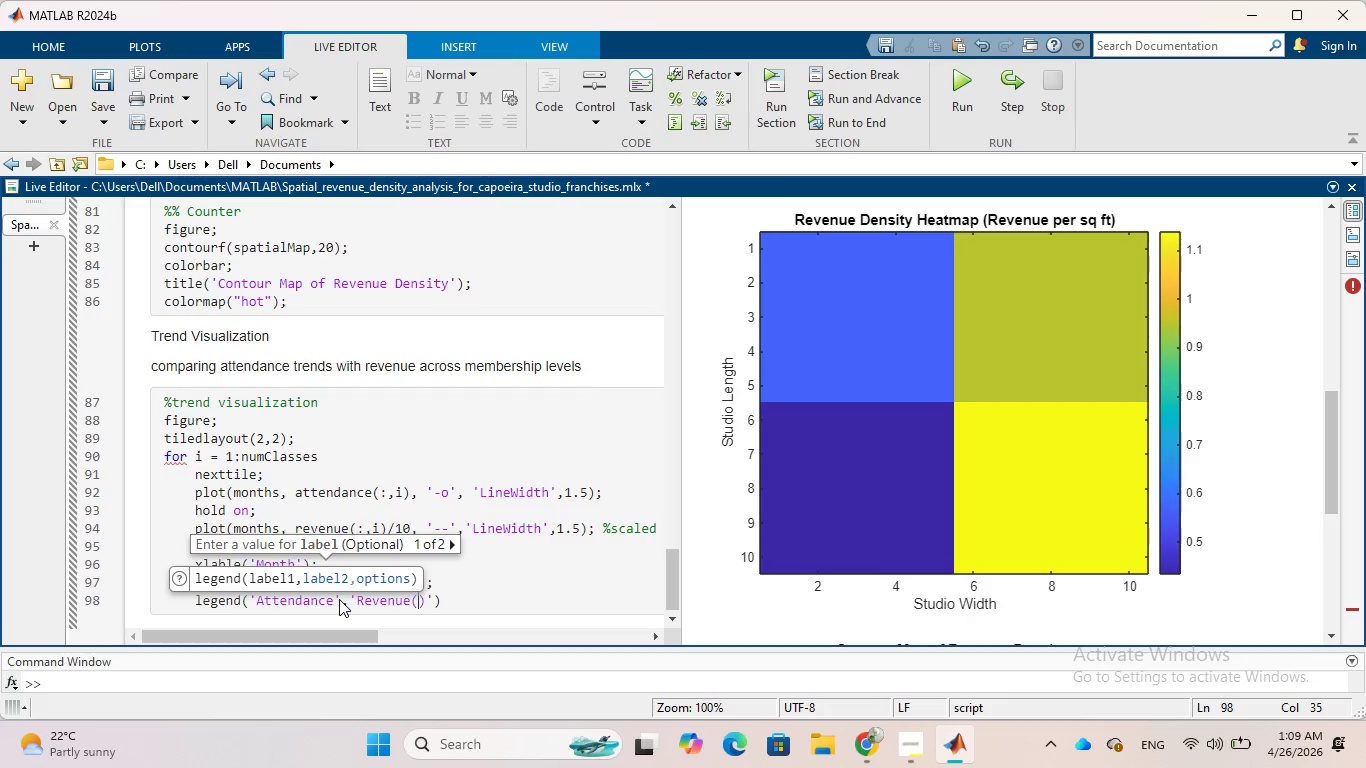 
key(ArrowLeft)
 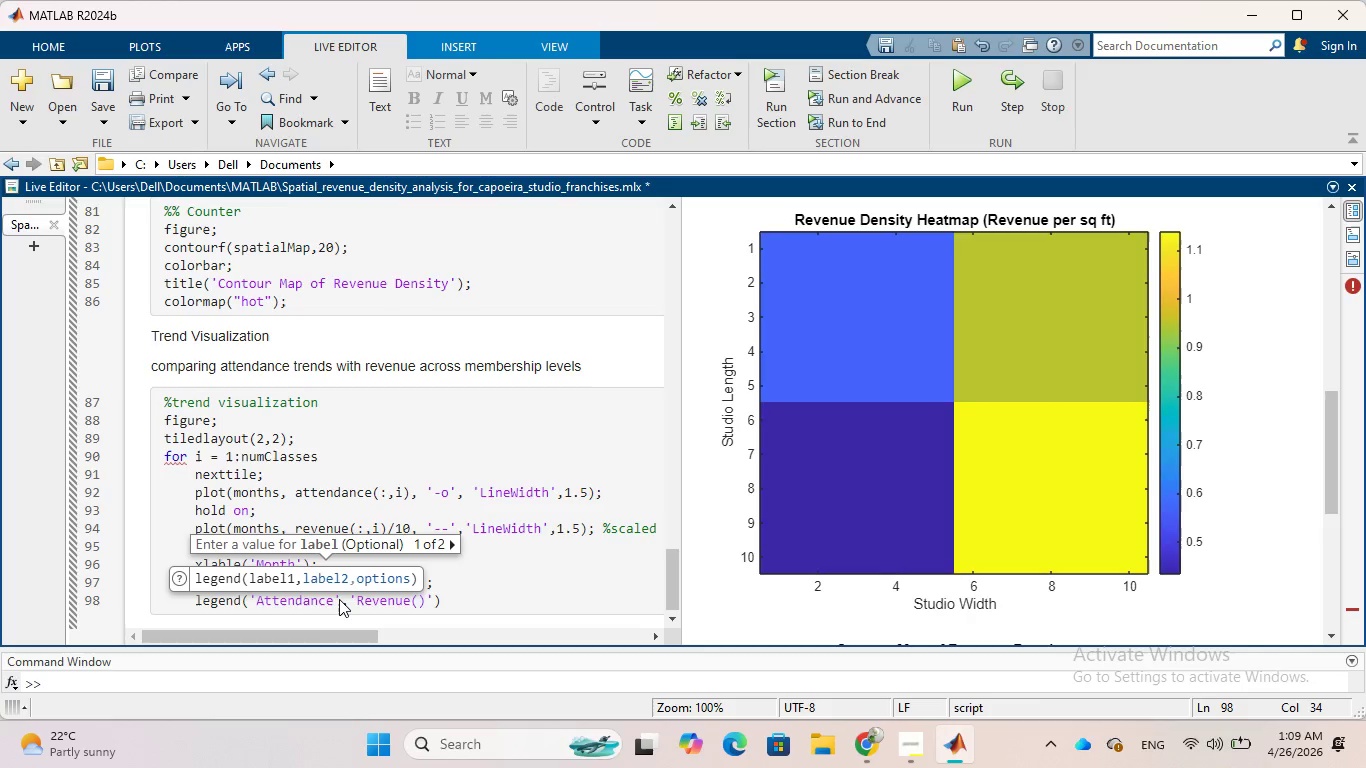 
type(scaled)
 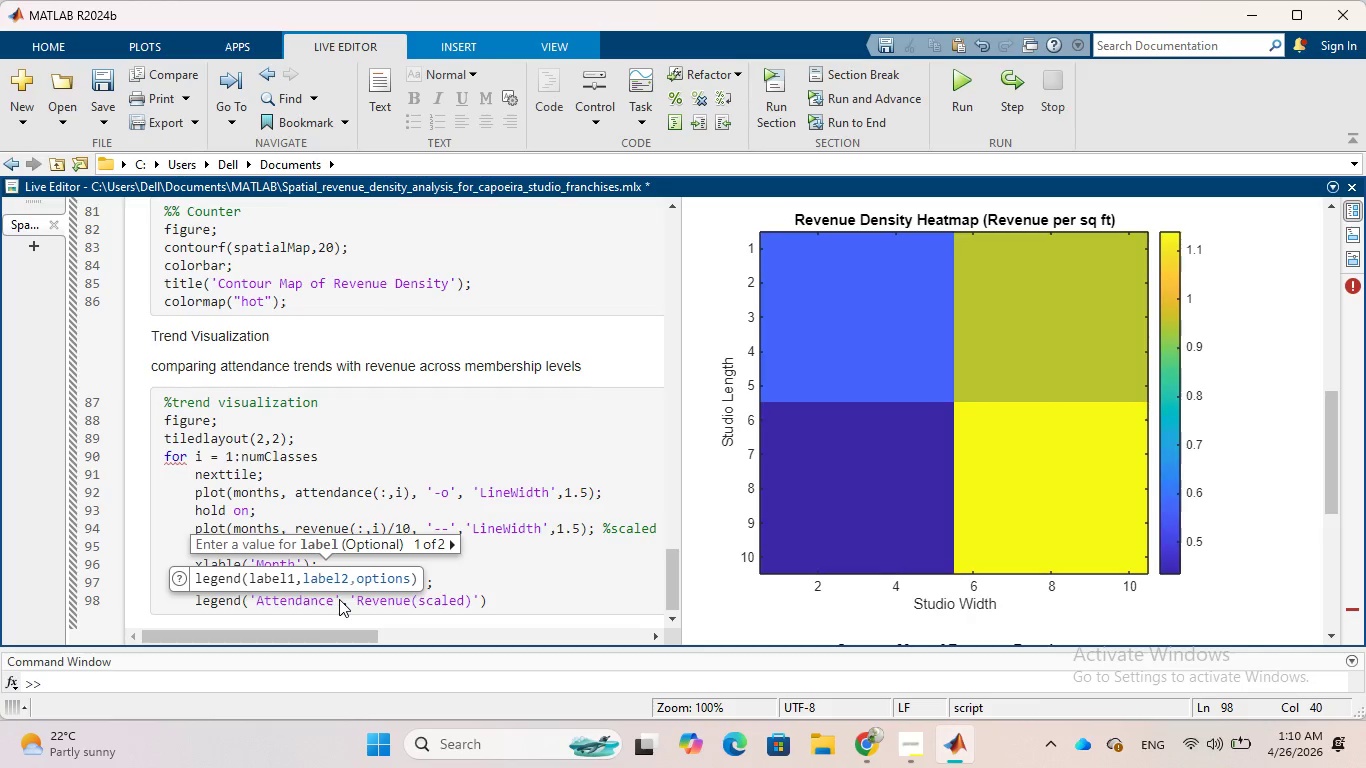 
wait(26.31)
 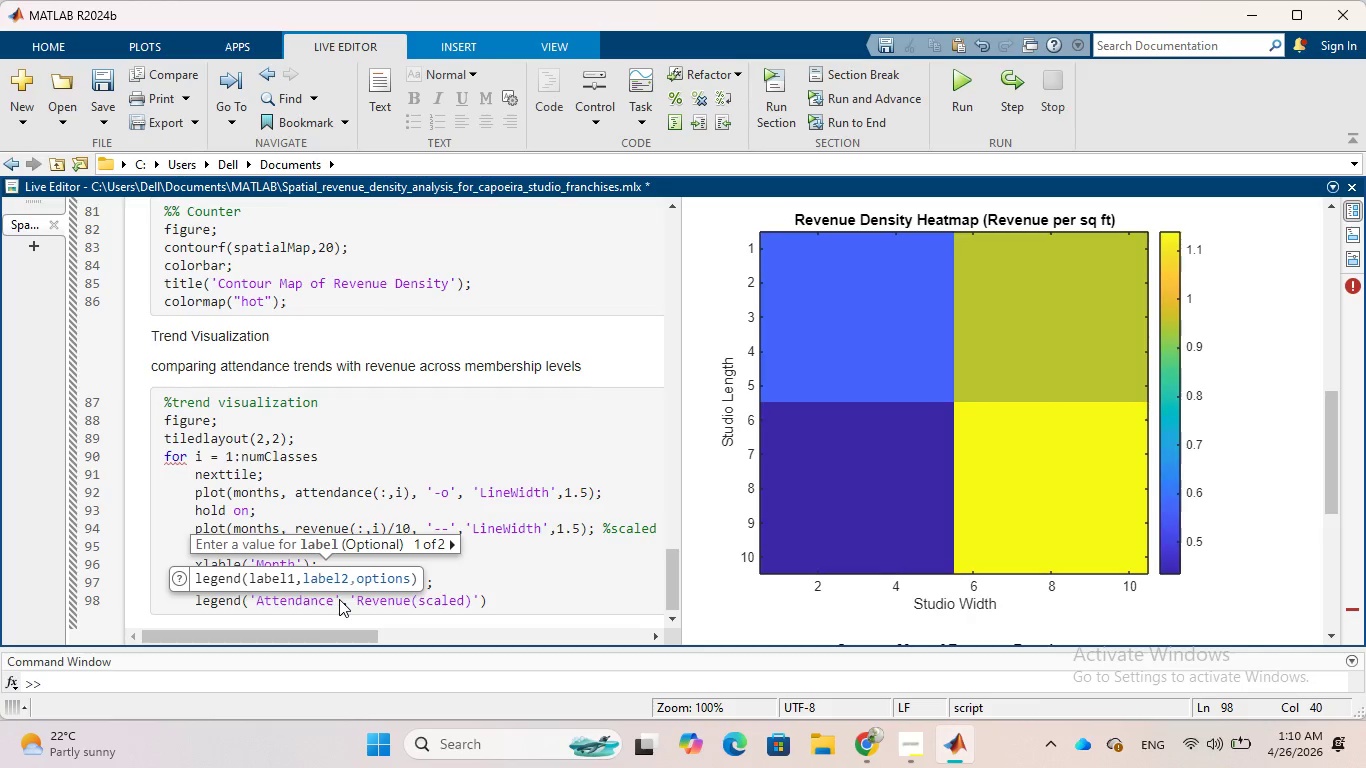 
key(ArrowRight)
 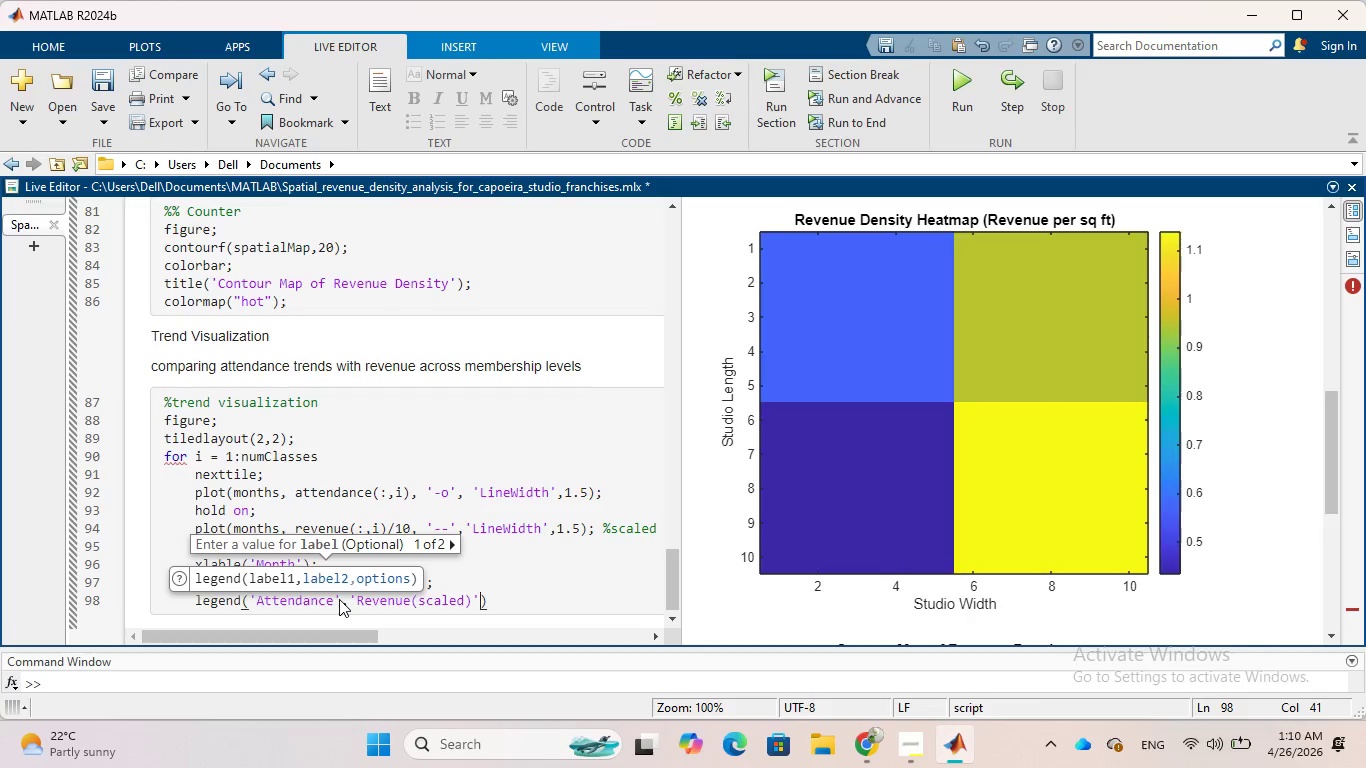 
key(ArrowRight)
 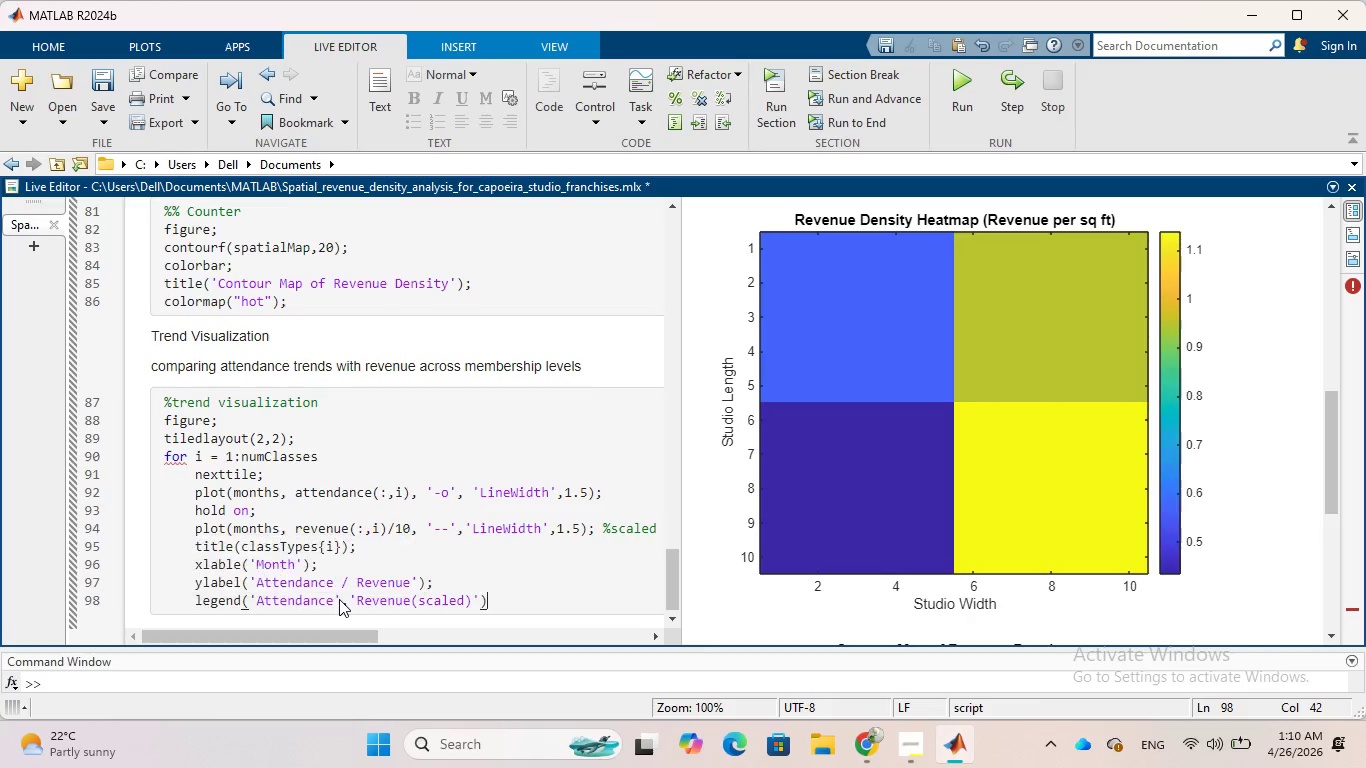 
key(ArrowRight)
 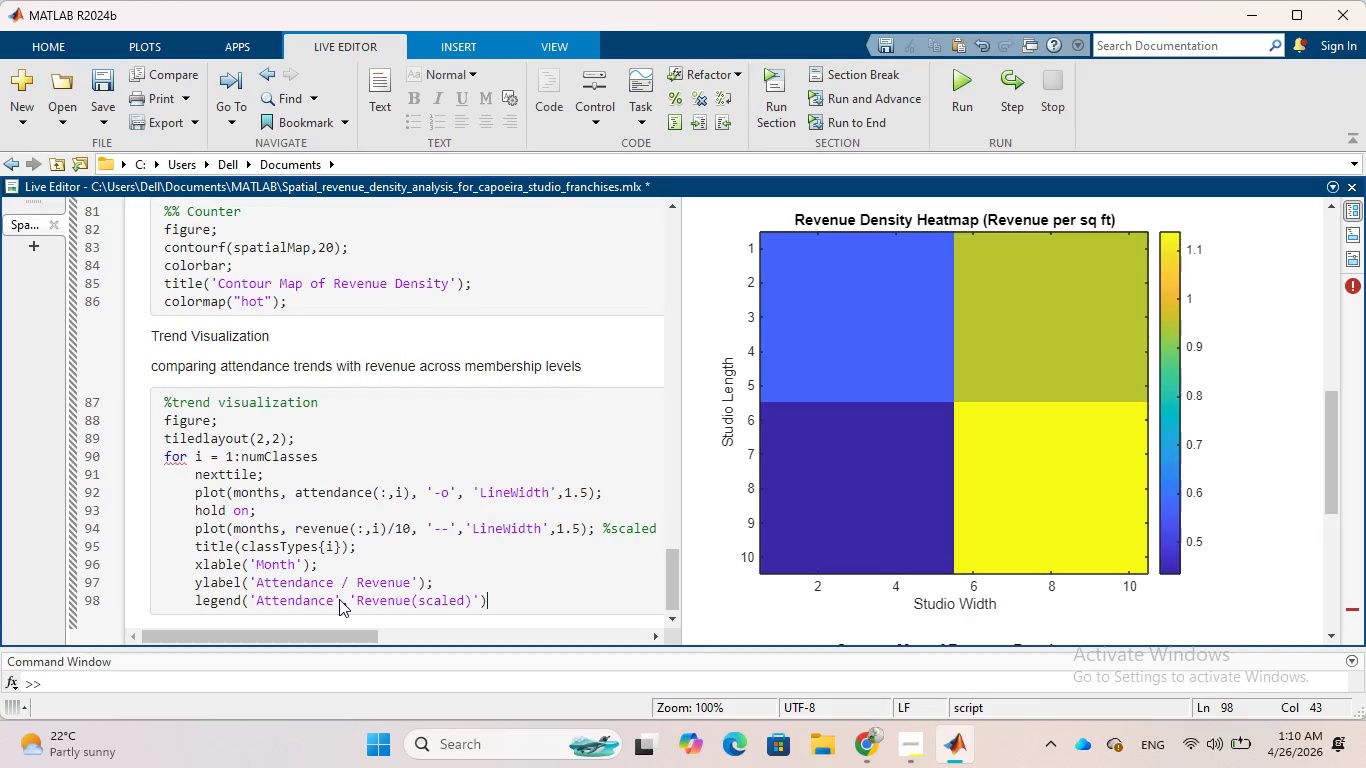 
key(Semicolon)
 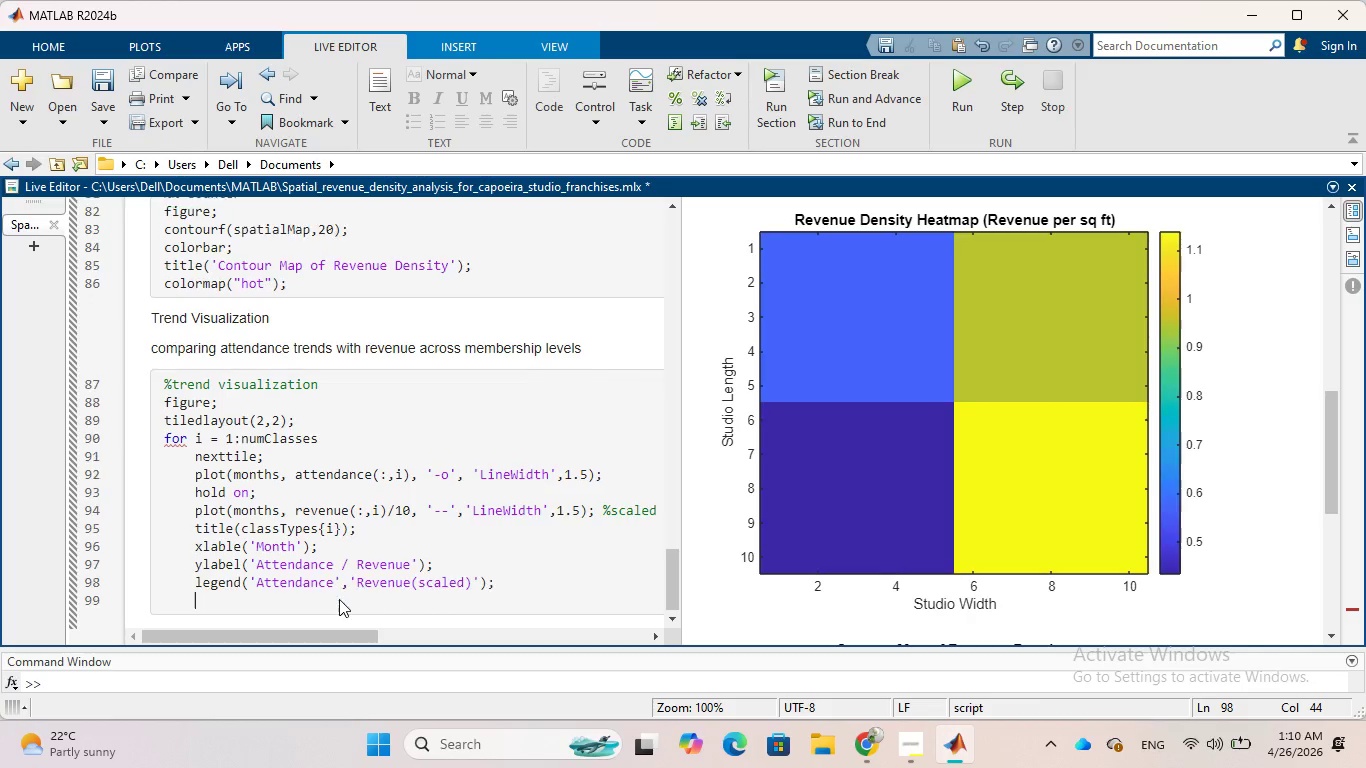 
key(Enter)
 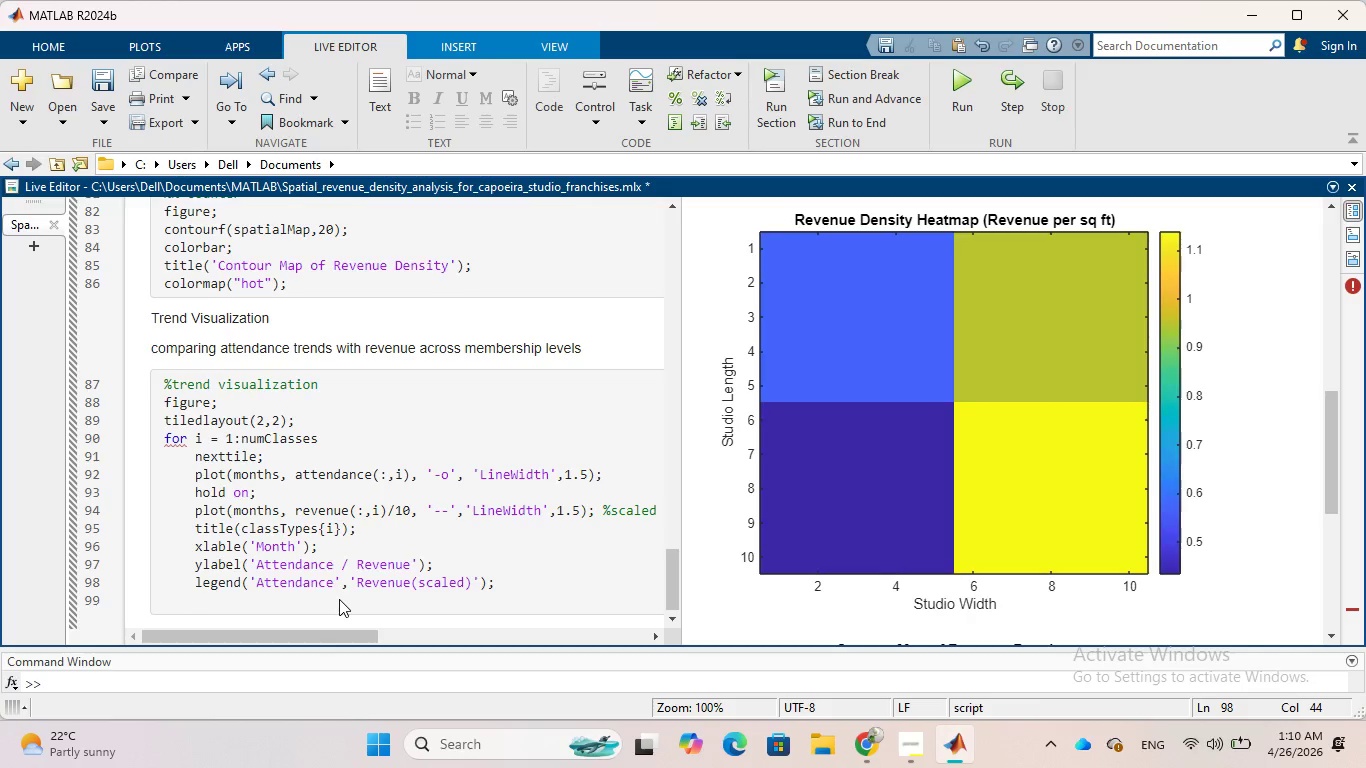 
type(grid om)
 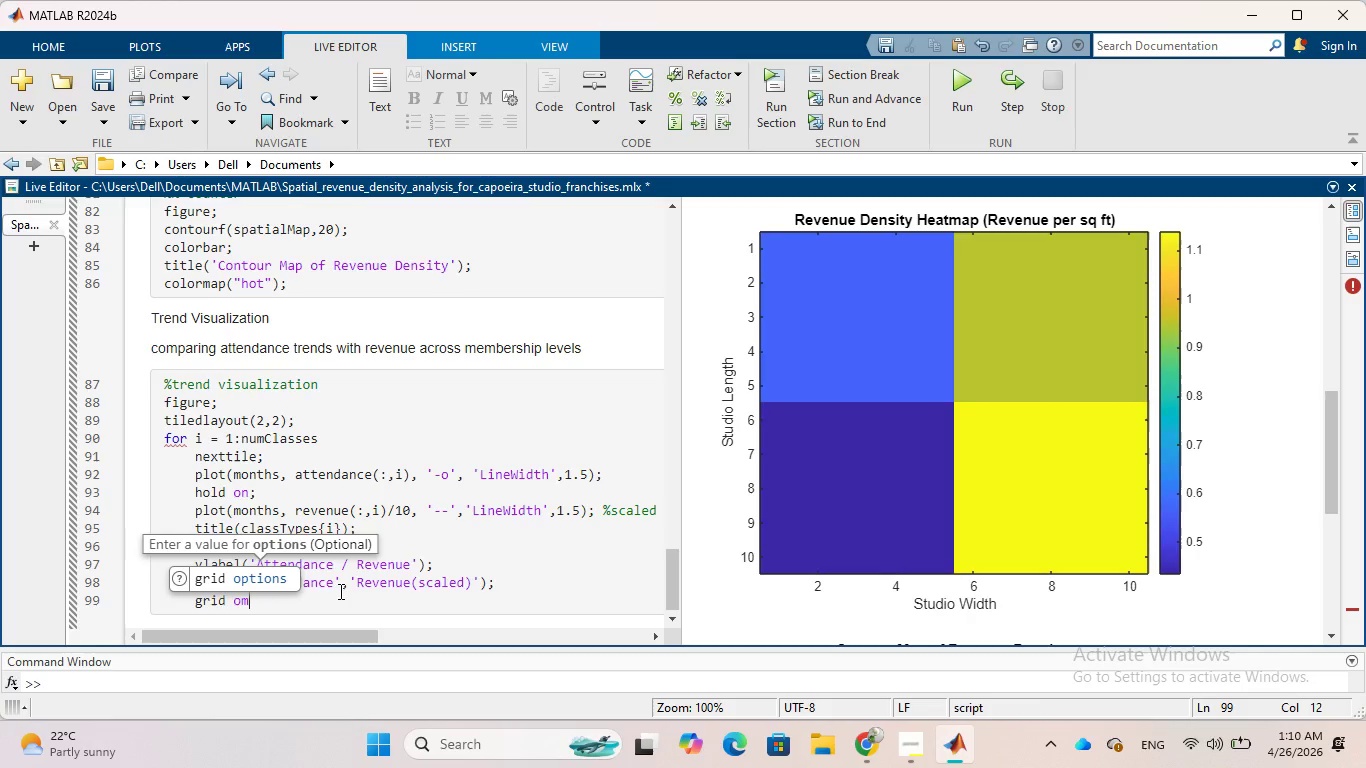 
wait(18.5)
 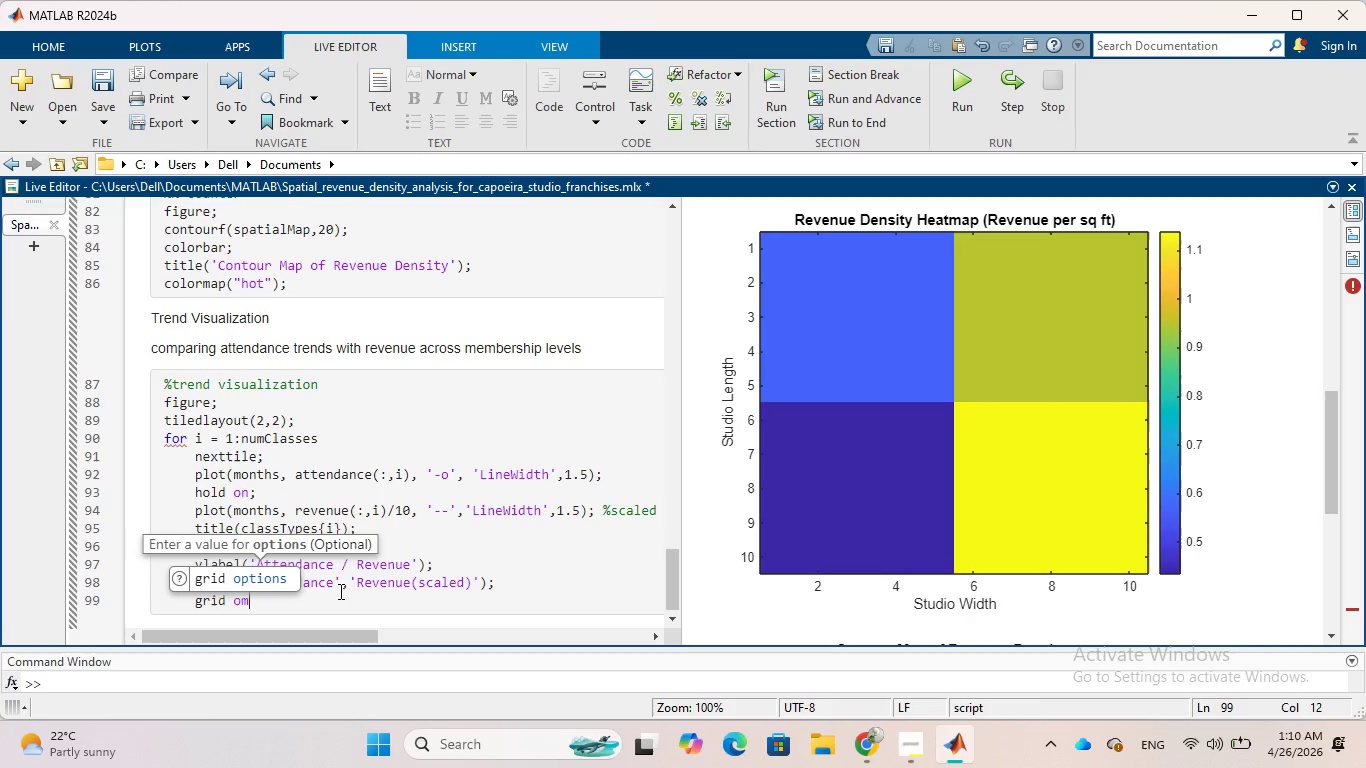 
key(Backspace)
 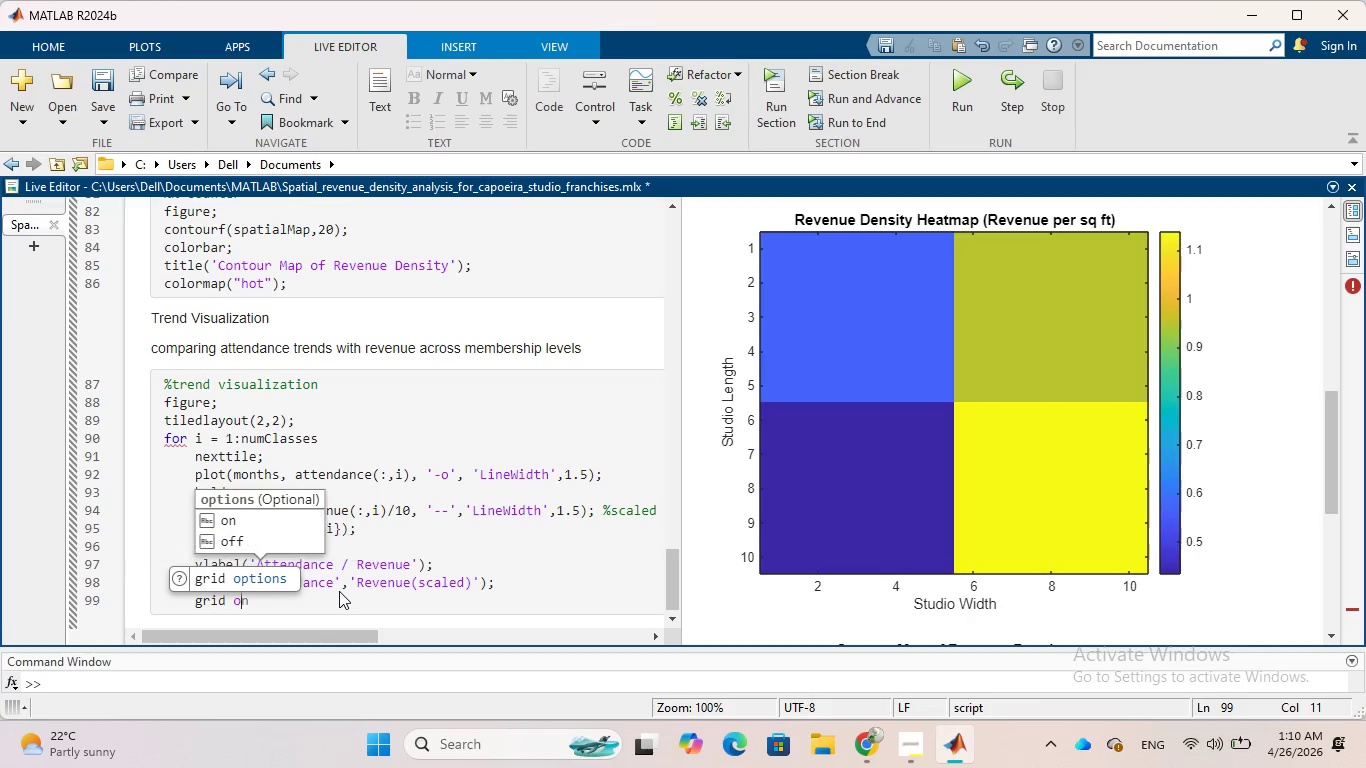 
key(N)
 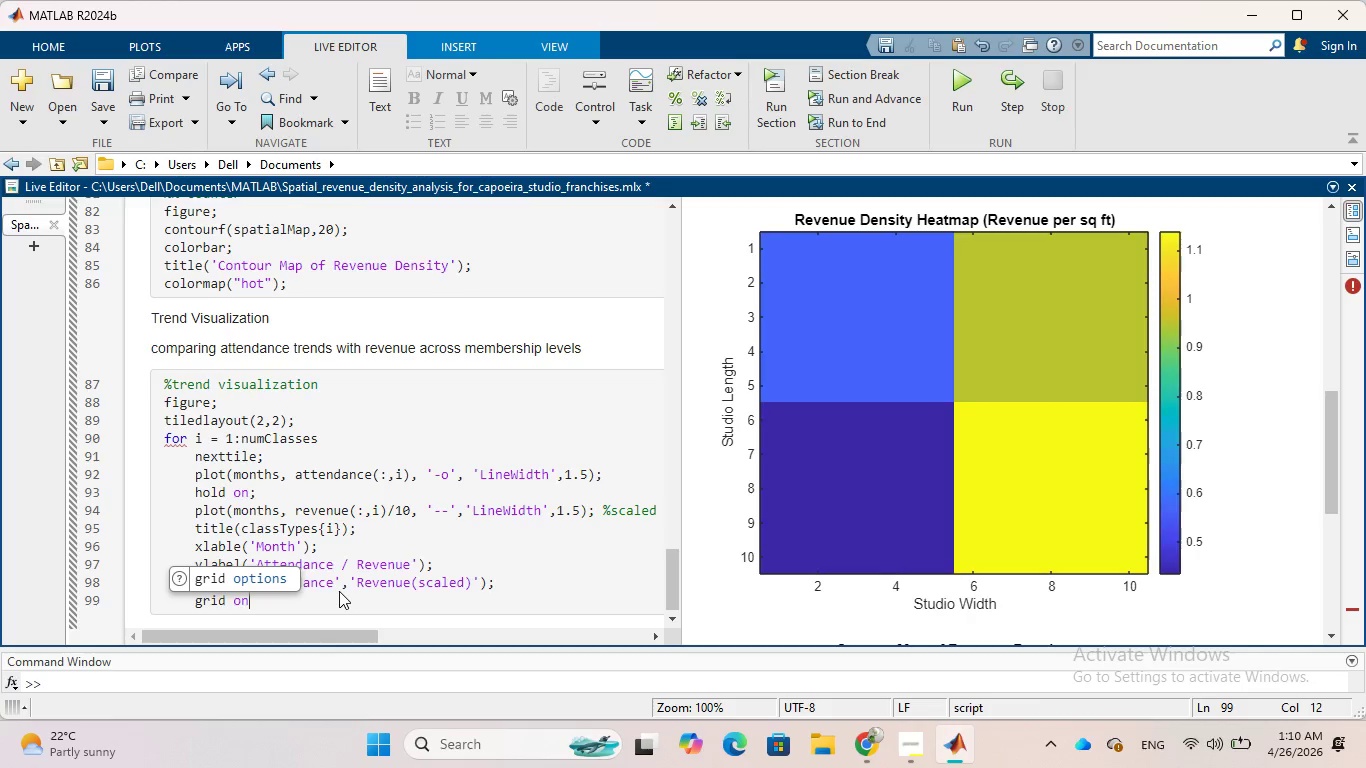 
key(Semicolon)
 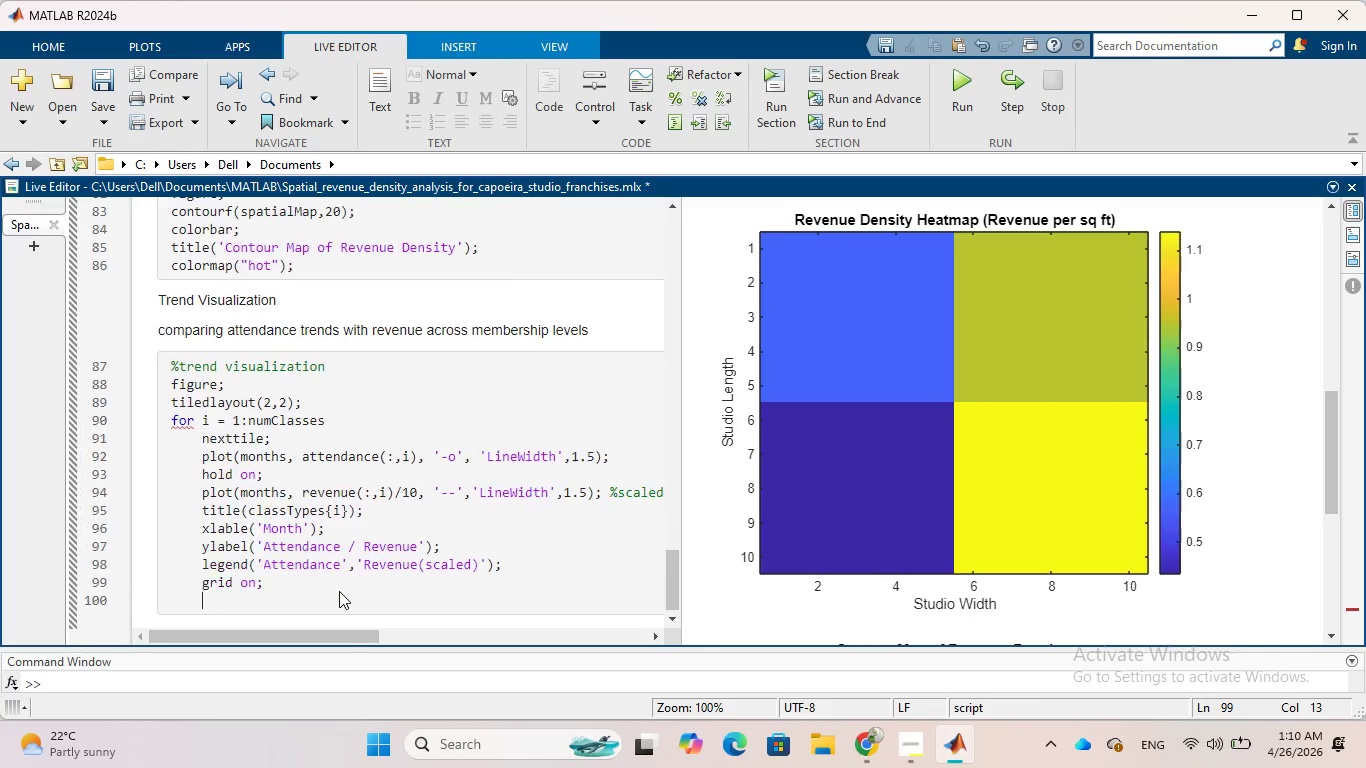 
key(Enter)
 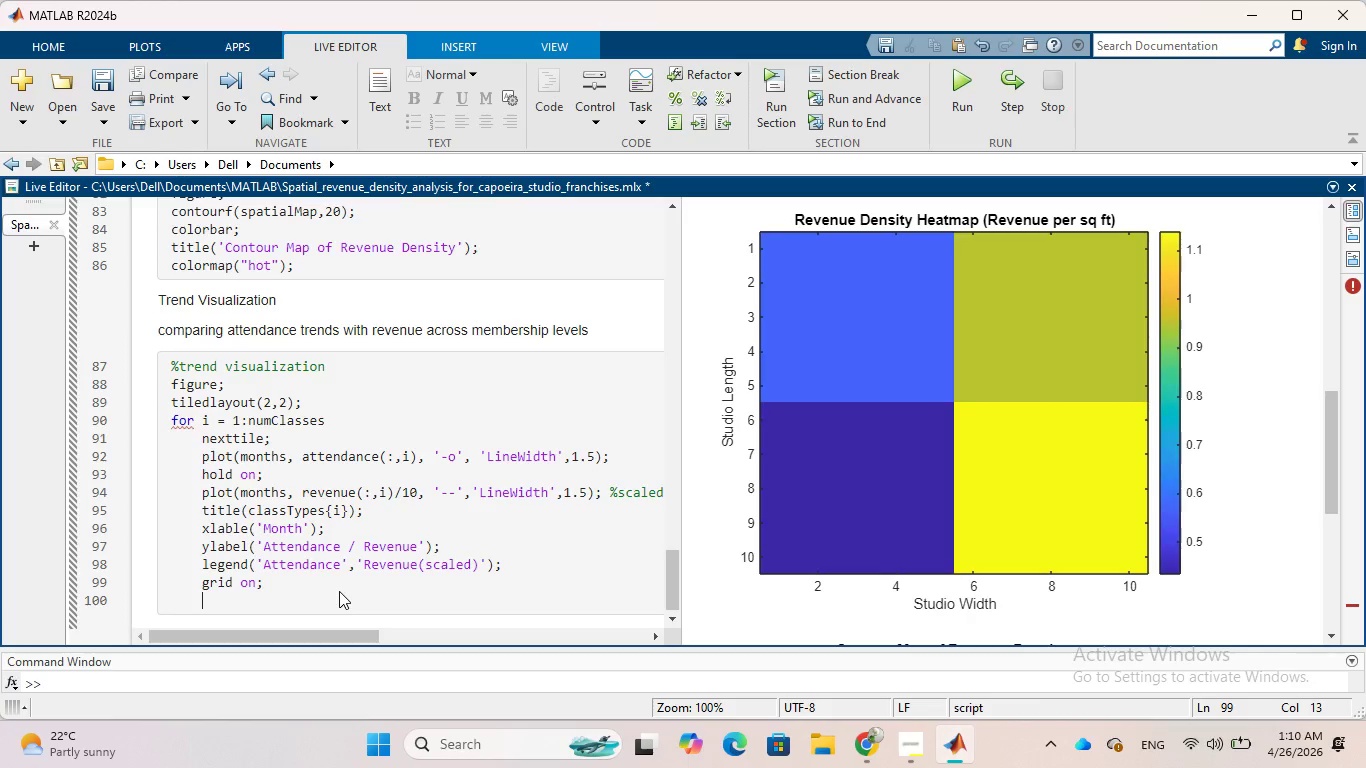 
type(end)
 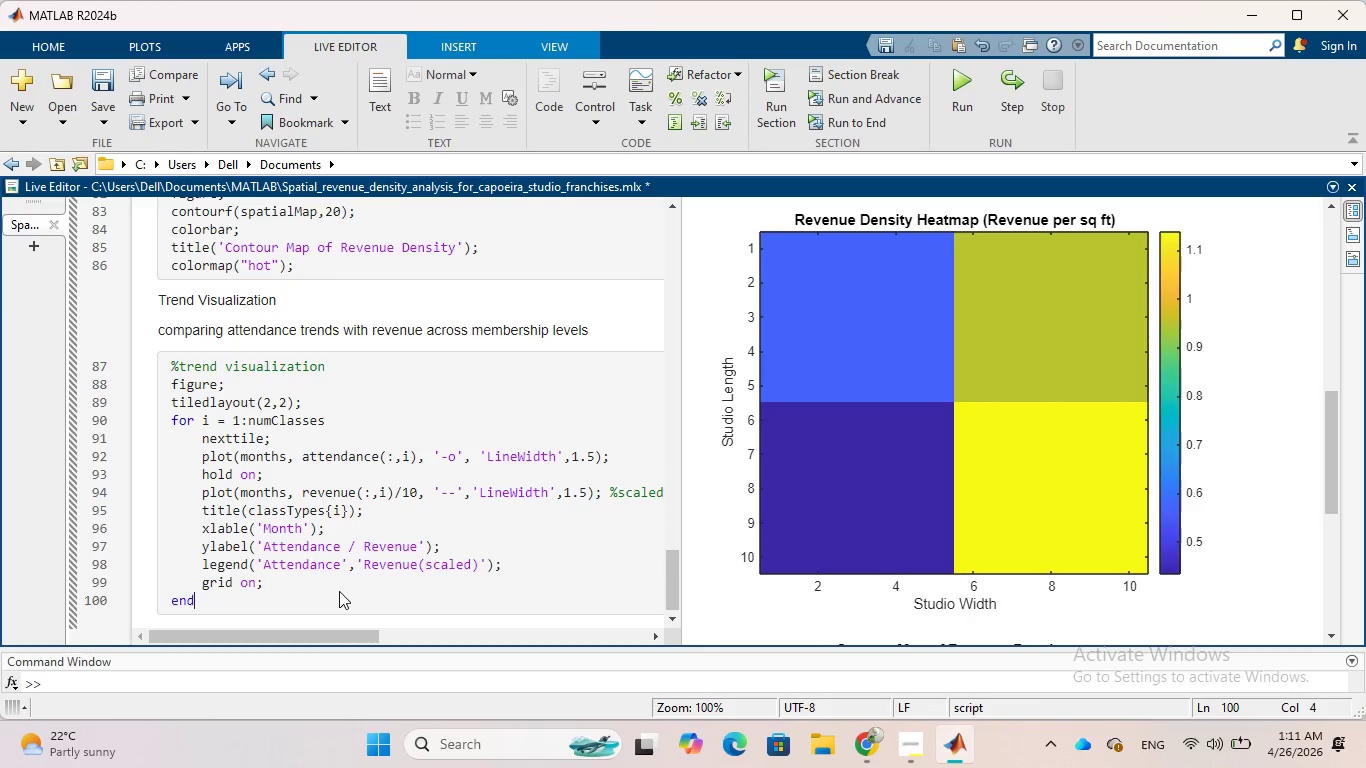 
left_click([404, 488])
 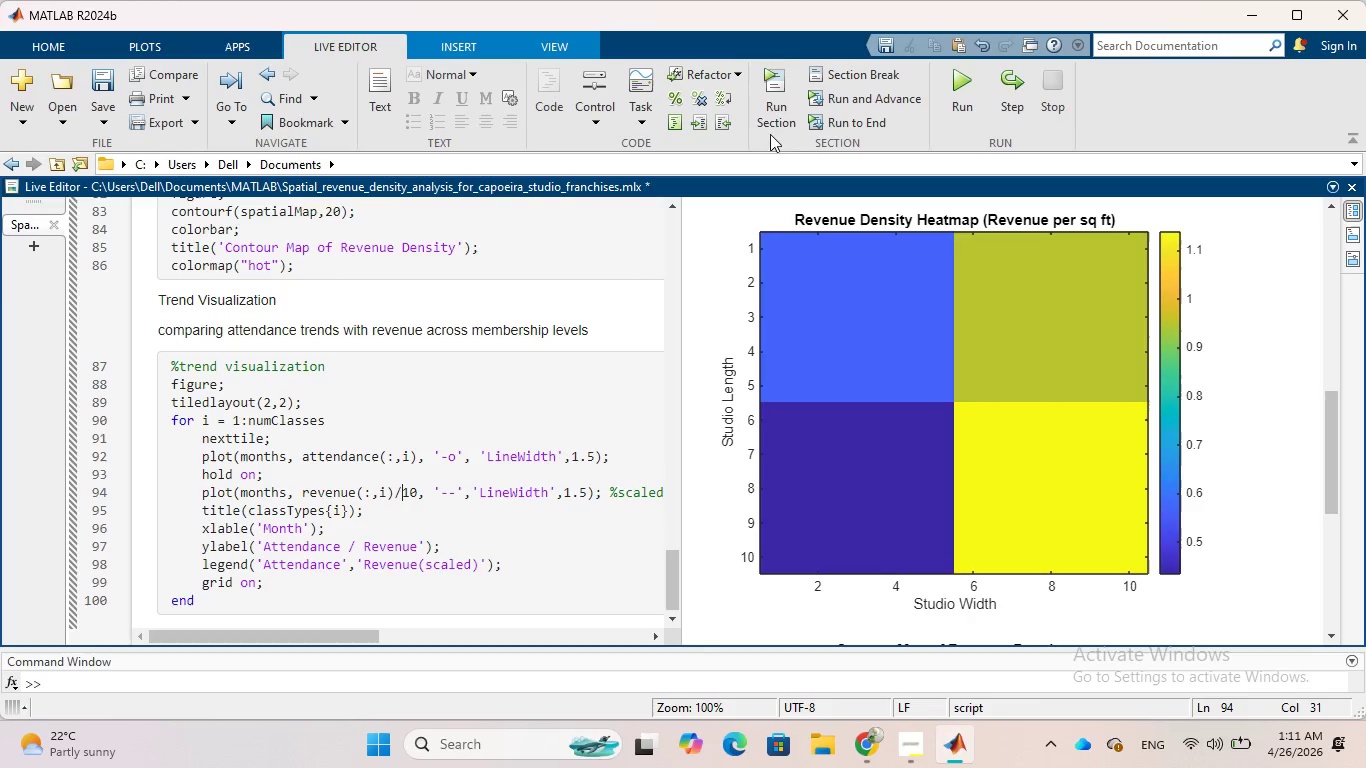 
left_click([776, 100])
 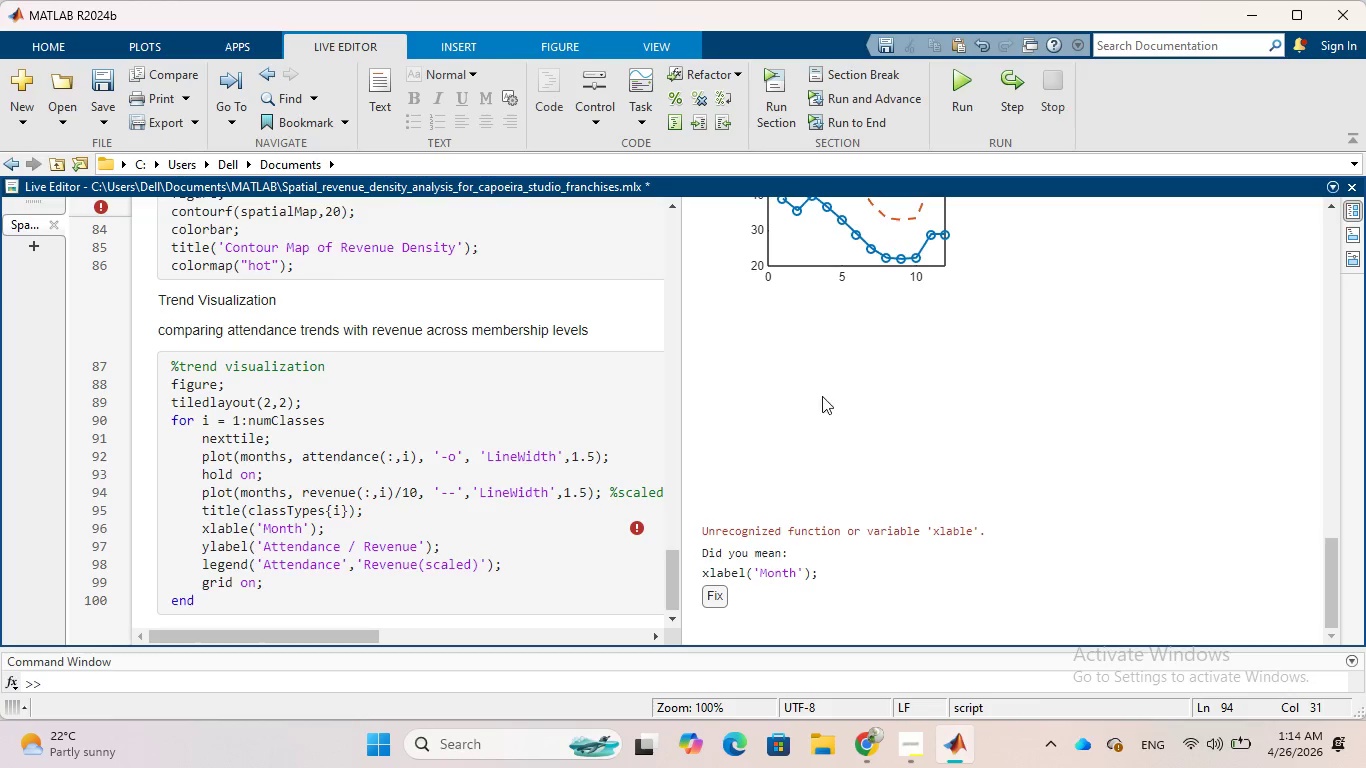 
wait(228.86)
 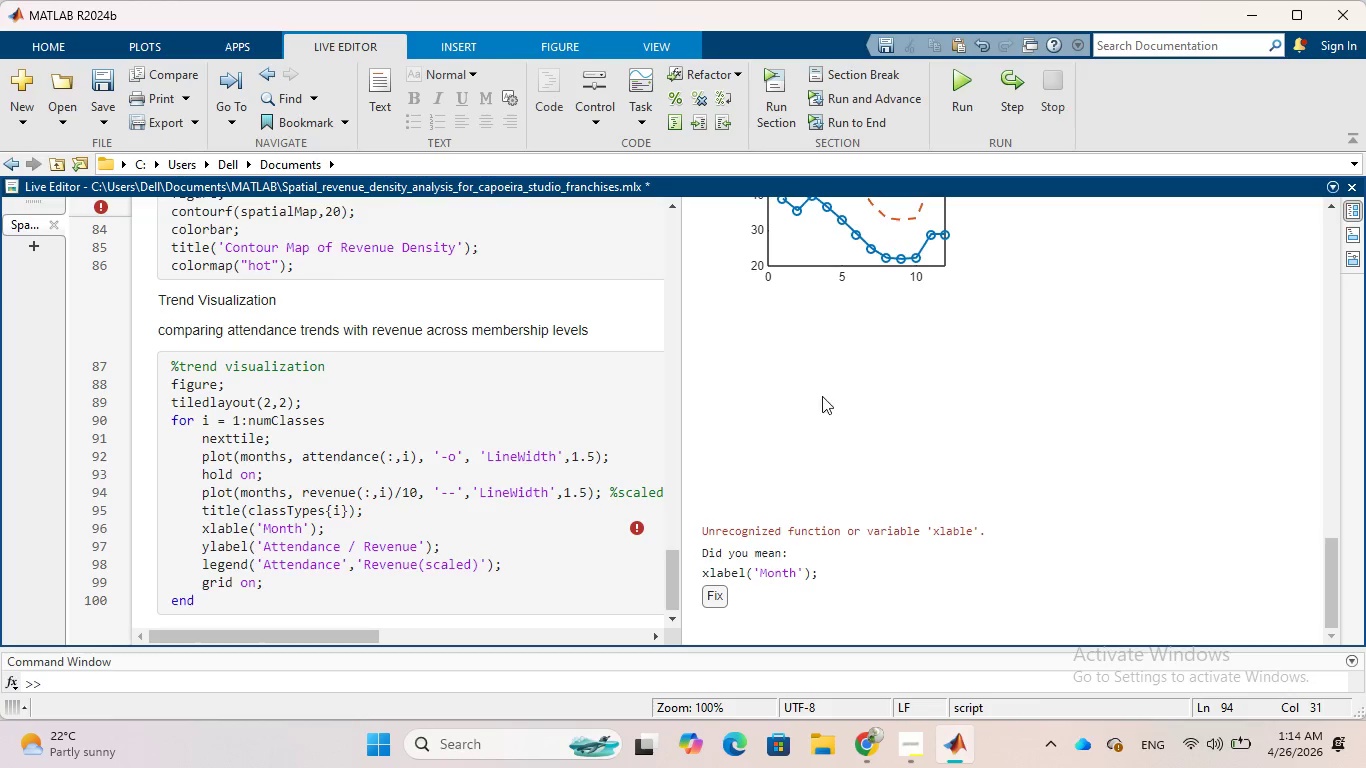 
left_click([237, 549])
 